 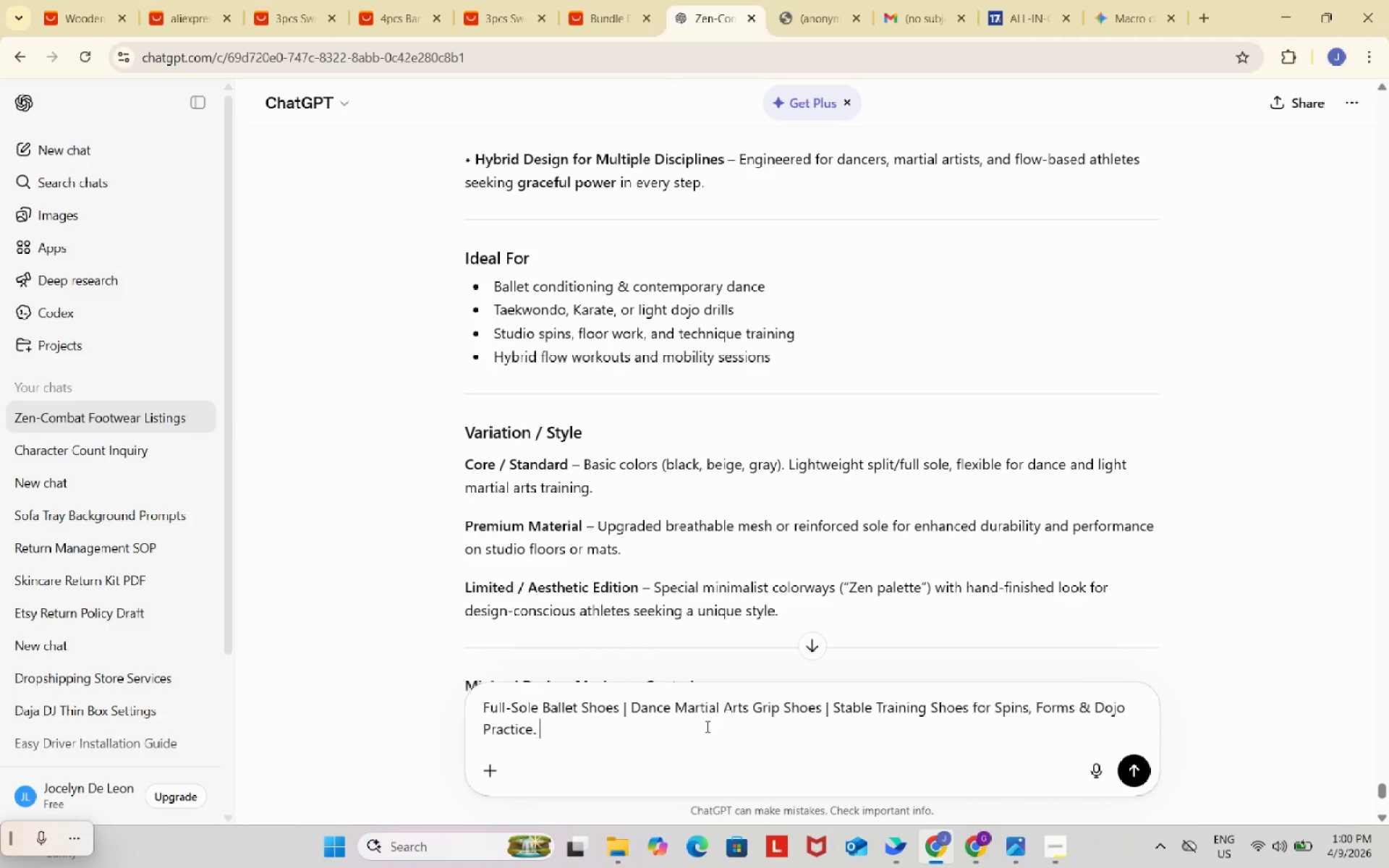 
key(Space)
 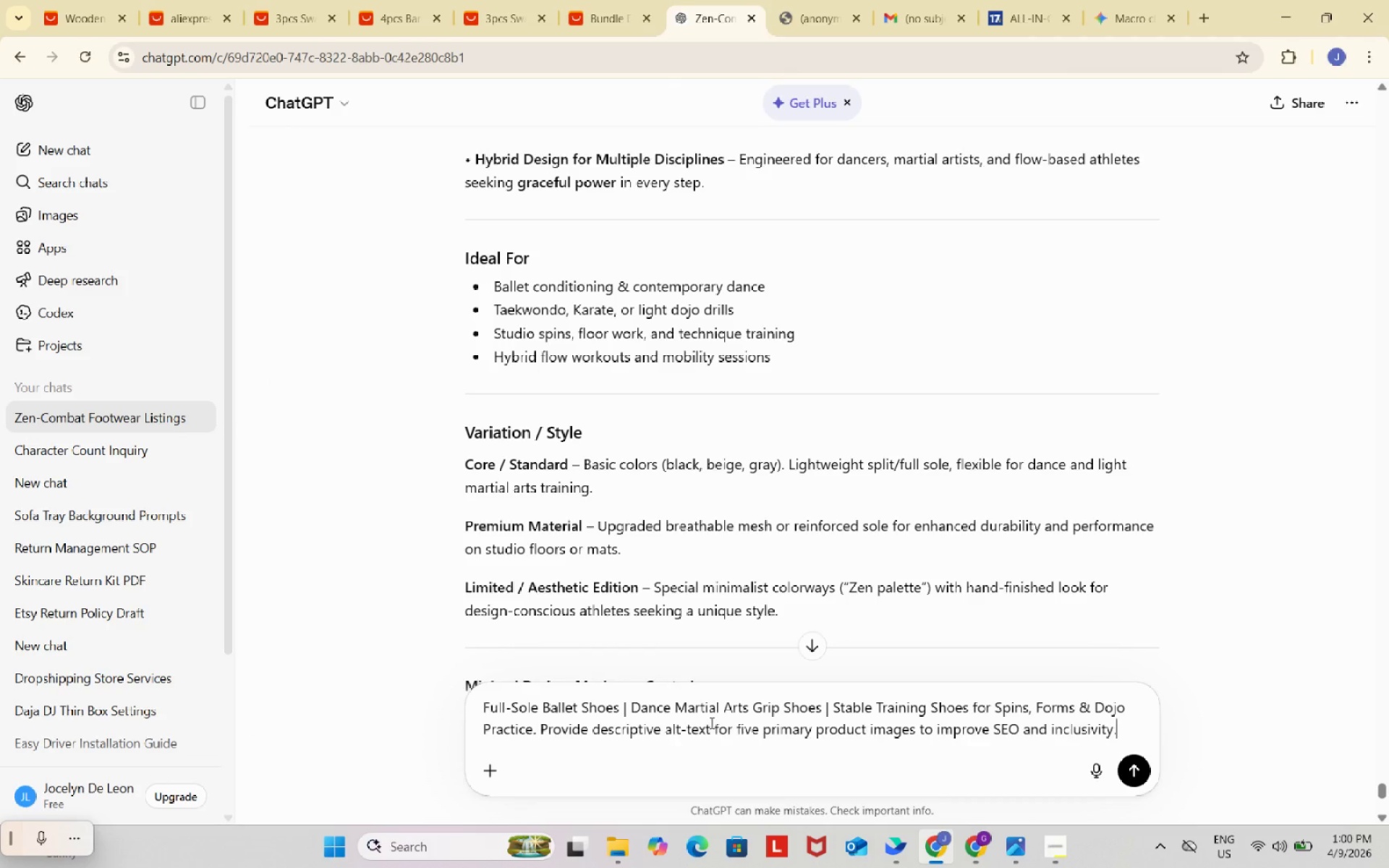 
key(Control+ControlLeft)
 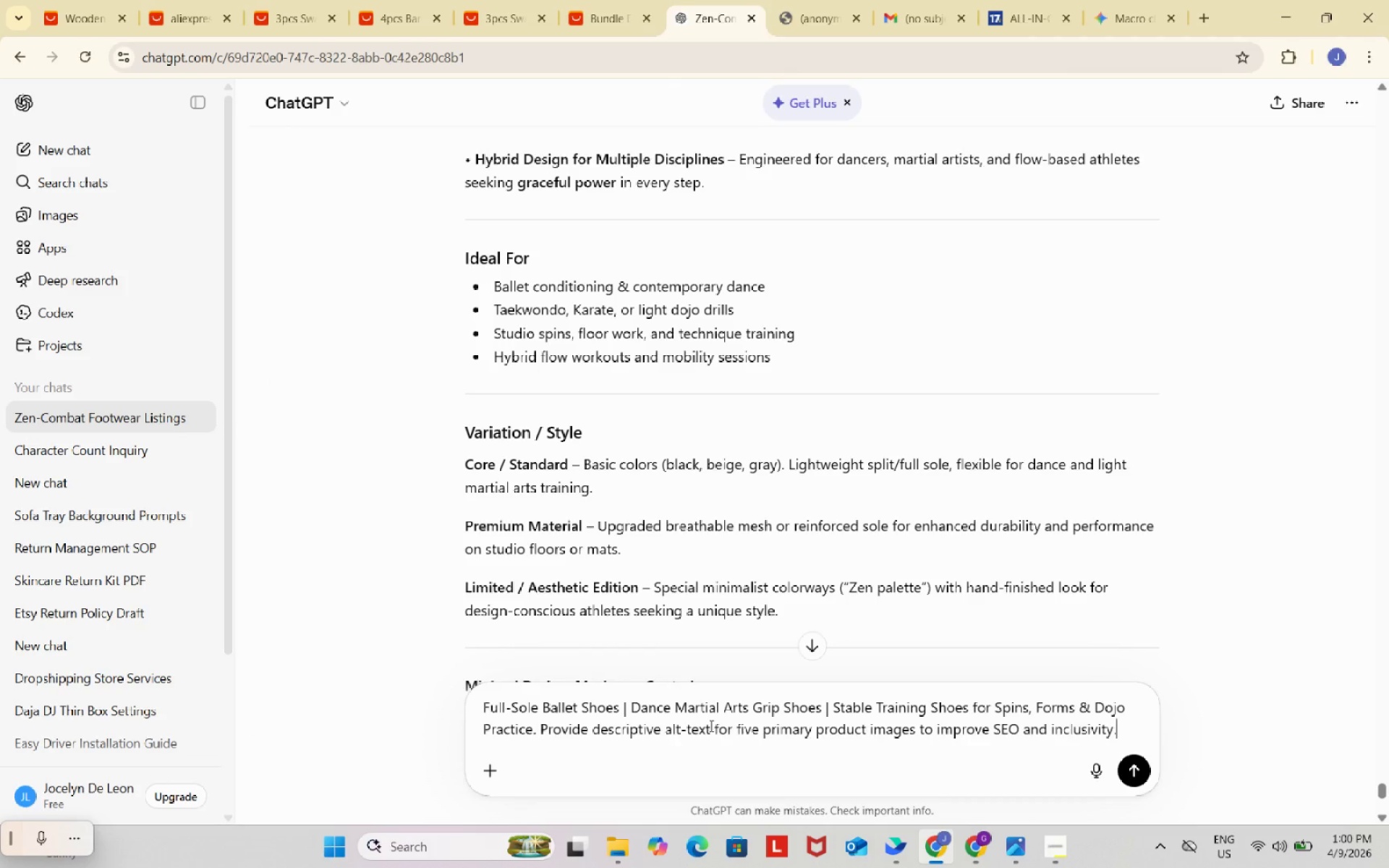 
key(Control+V)
 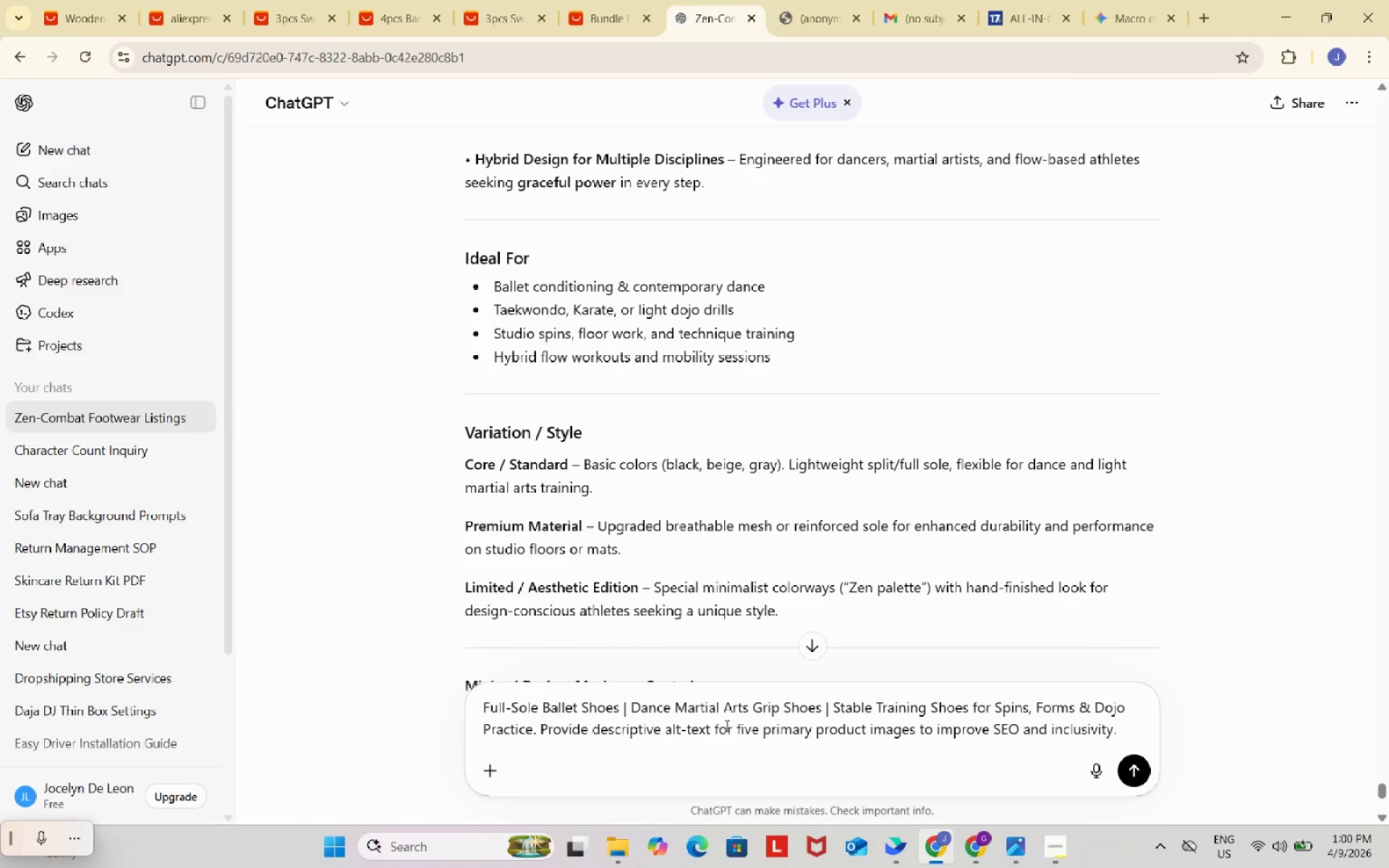 
left_click_drag(start_coordinate=[737, 727], to_coordinate=[761, 731])
 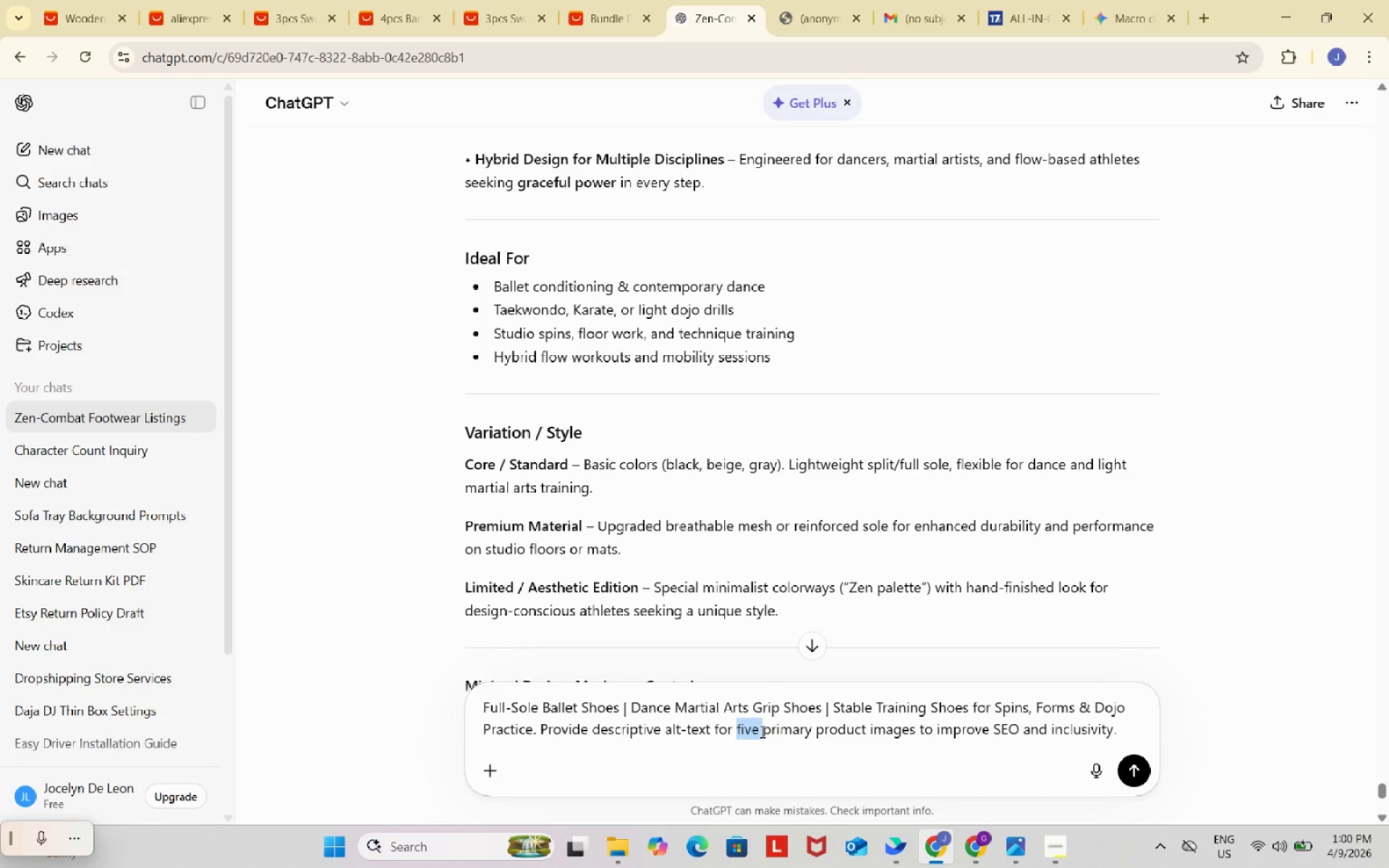 
key(Backspace)
type(the )
 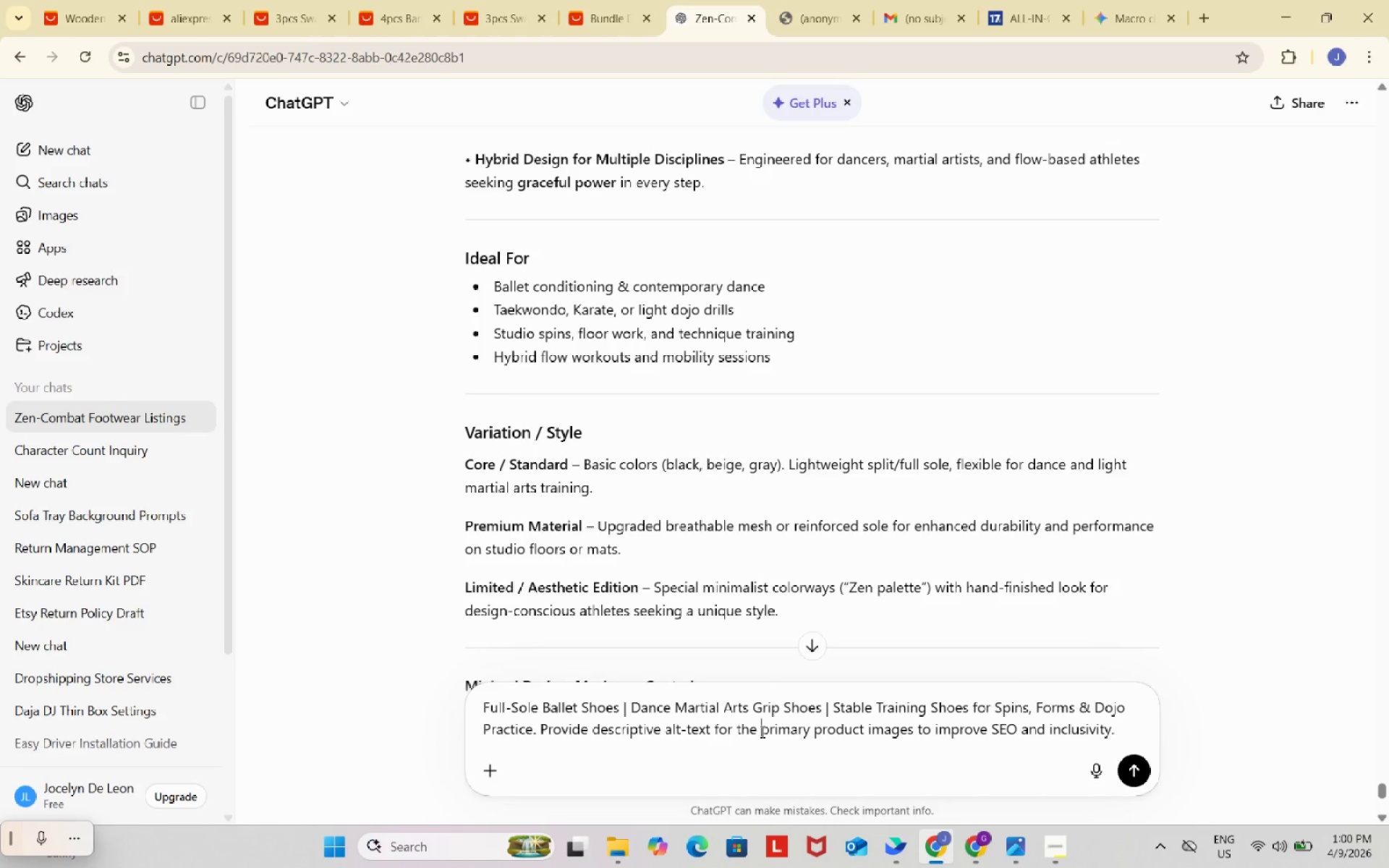 
key(Enter)
 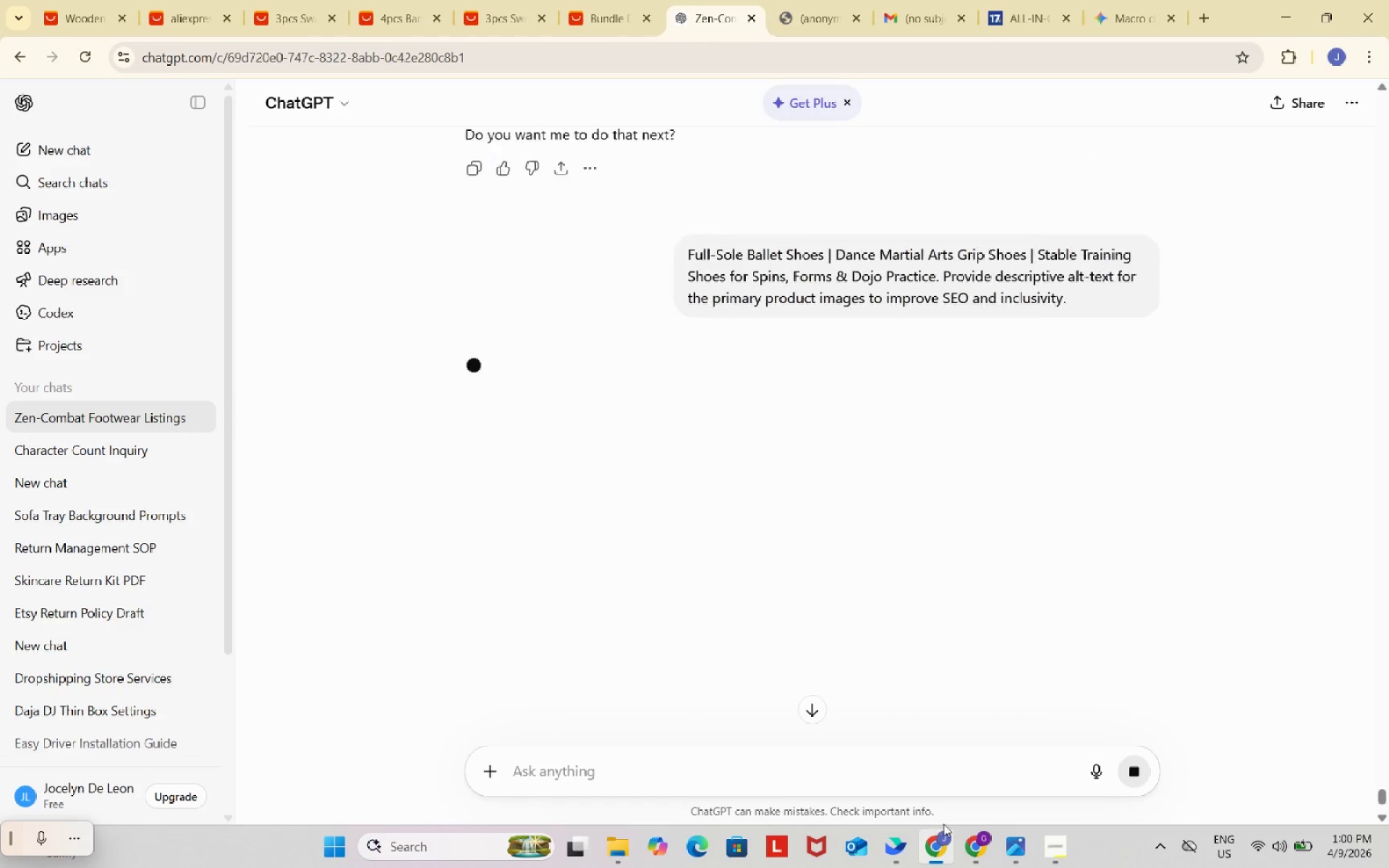 
left_click([977, 841])
 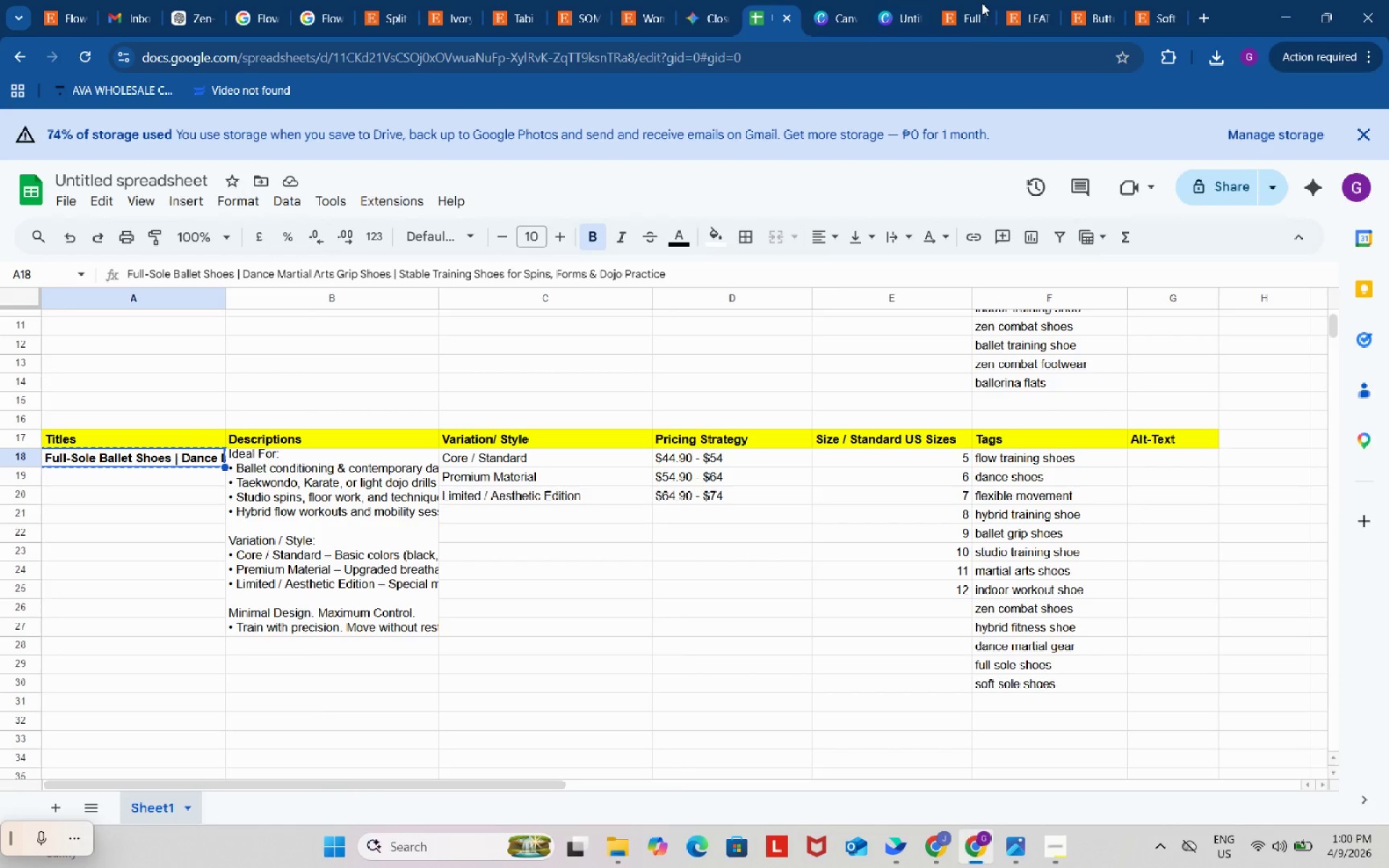 
left_click([998, 0])
 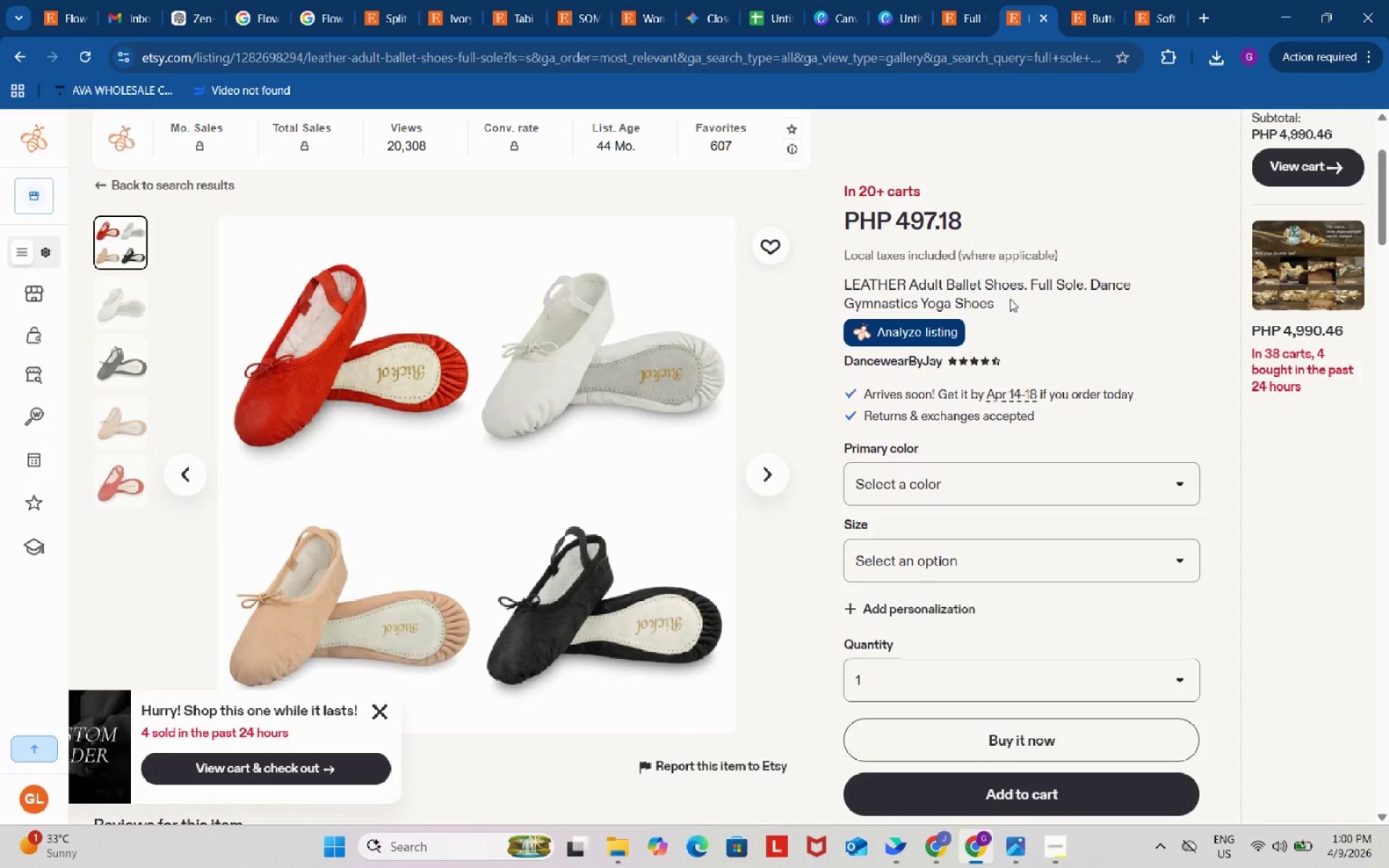 
scroll: coordinate [1009, 358], scroll_direction: down, amount: 7.0
 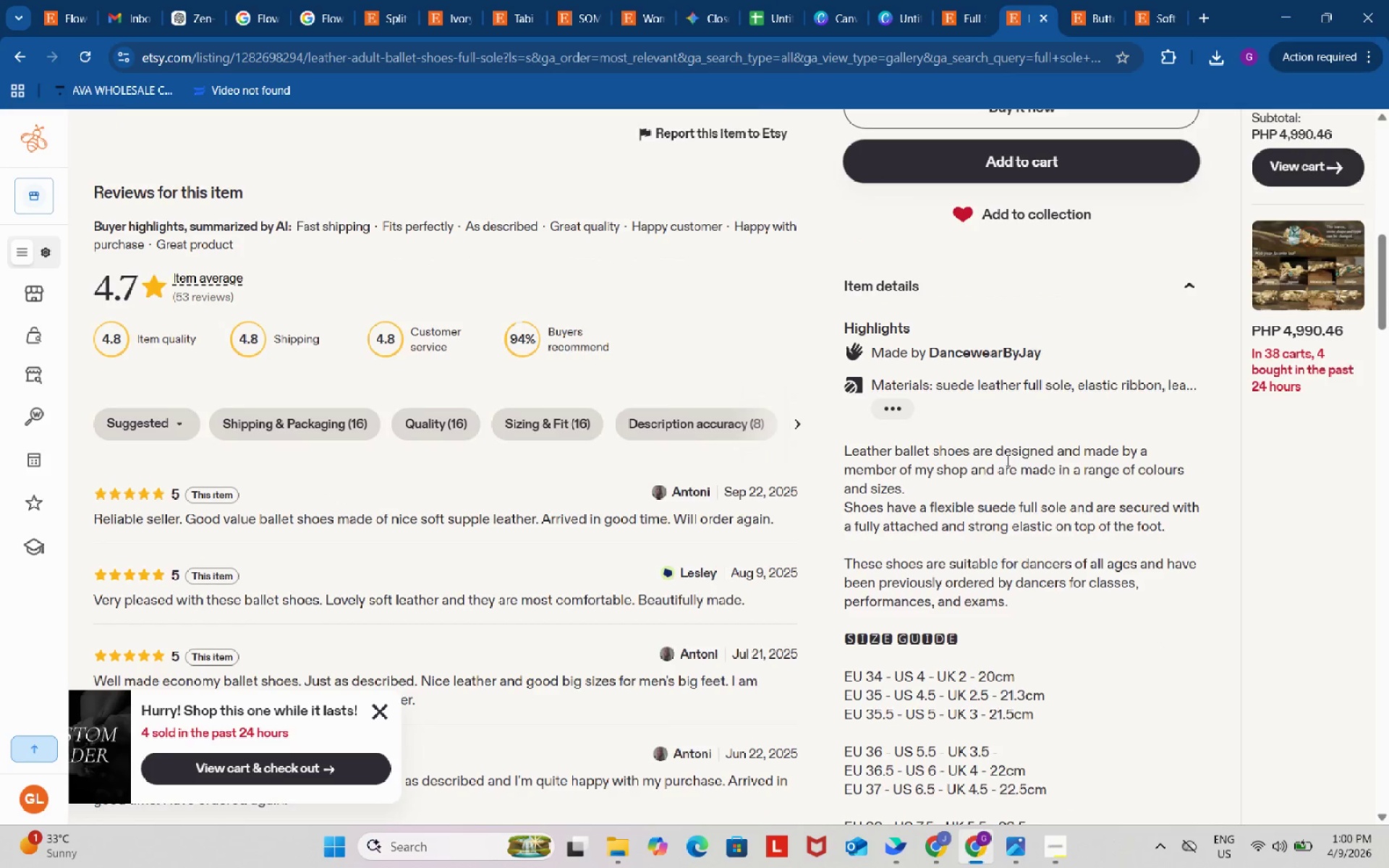 
left_click([1006, 478])
 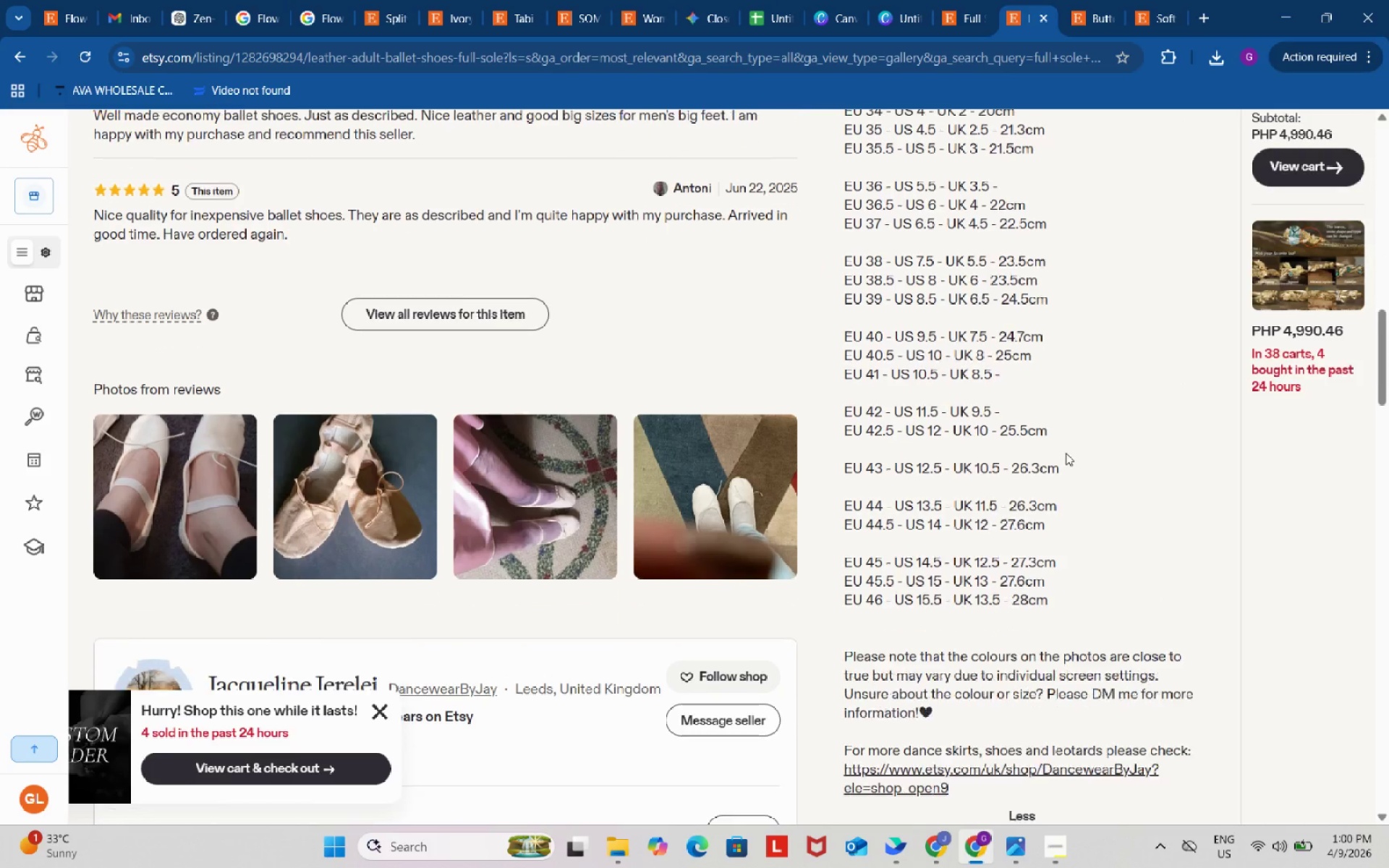 
scroll: coordinate [1066, 453], scroll_direction: down, amount: 8.0
 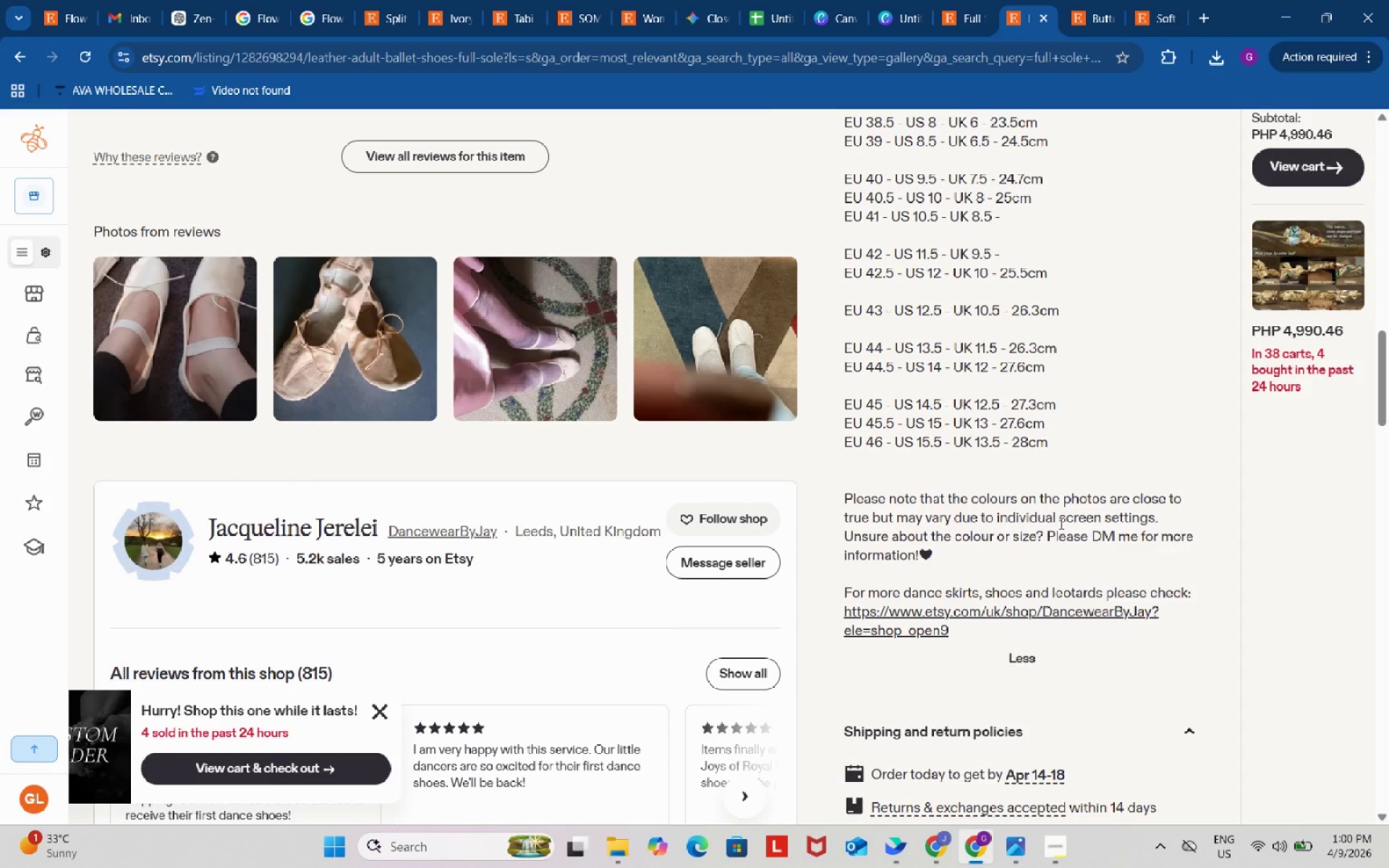 
left_click([1060, 523])
 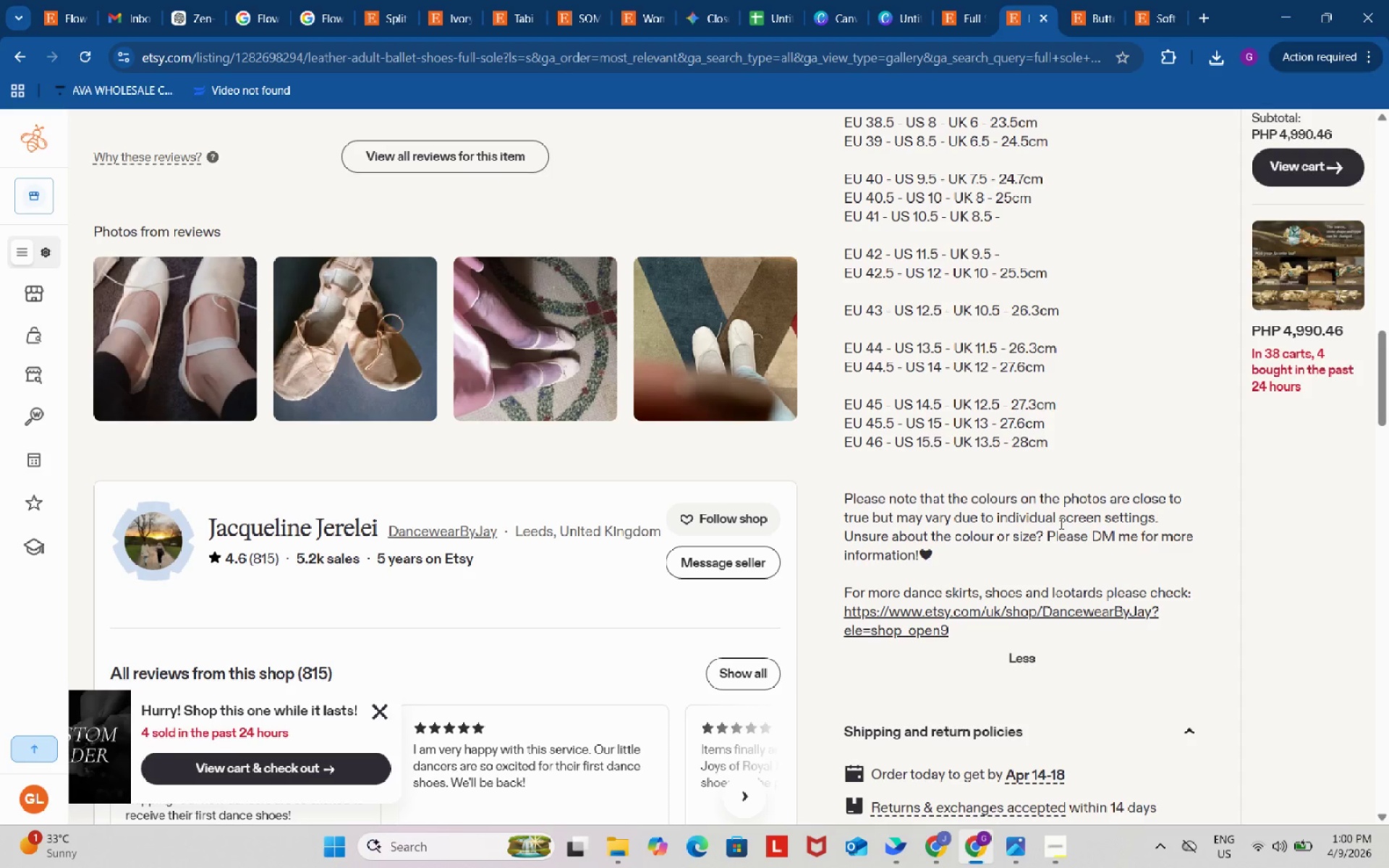 
wait(26.78)
 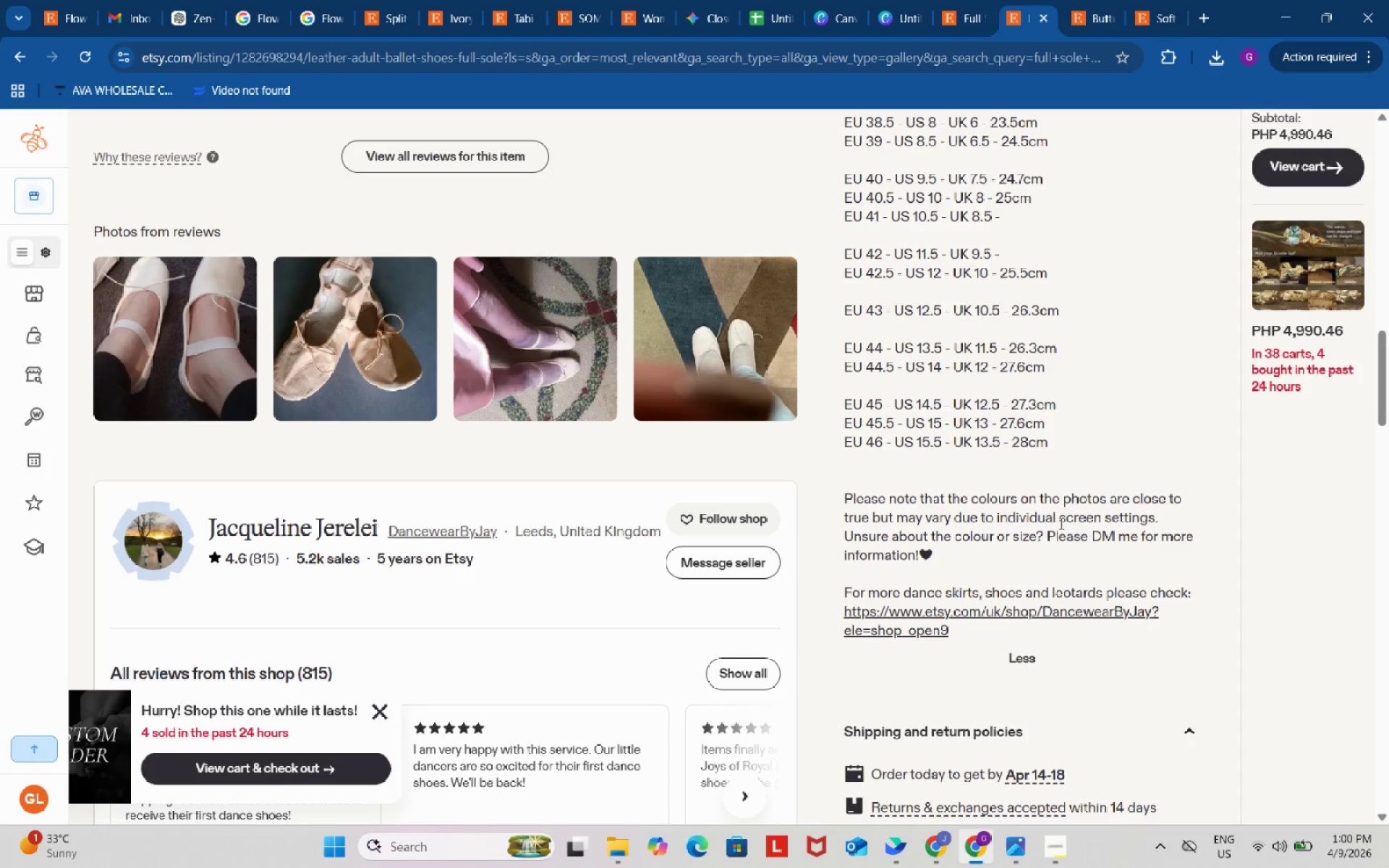 
left_click([930, 848])
 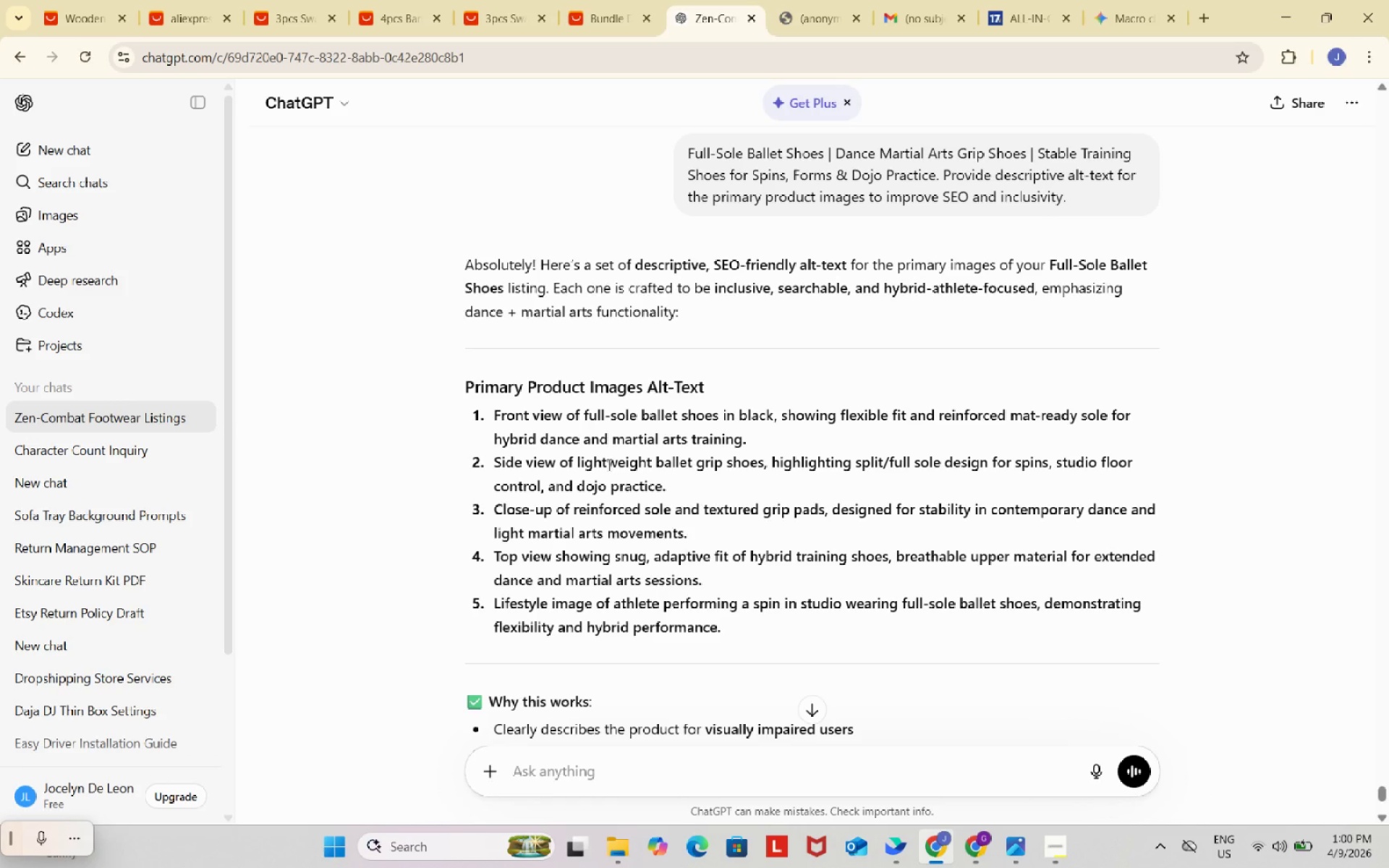 
scroll: coordinate [608, 464], scroll_direction: down, amount: 1.0
 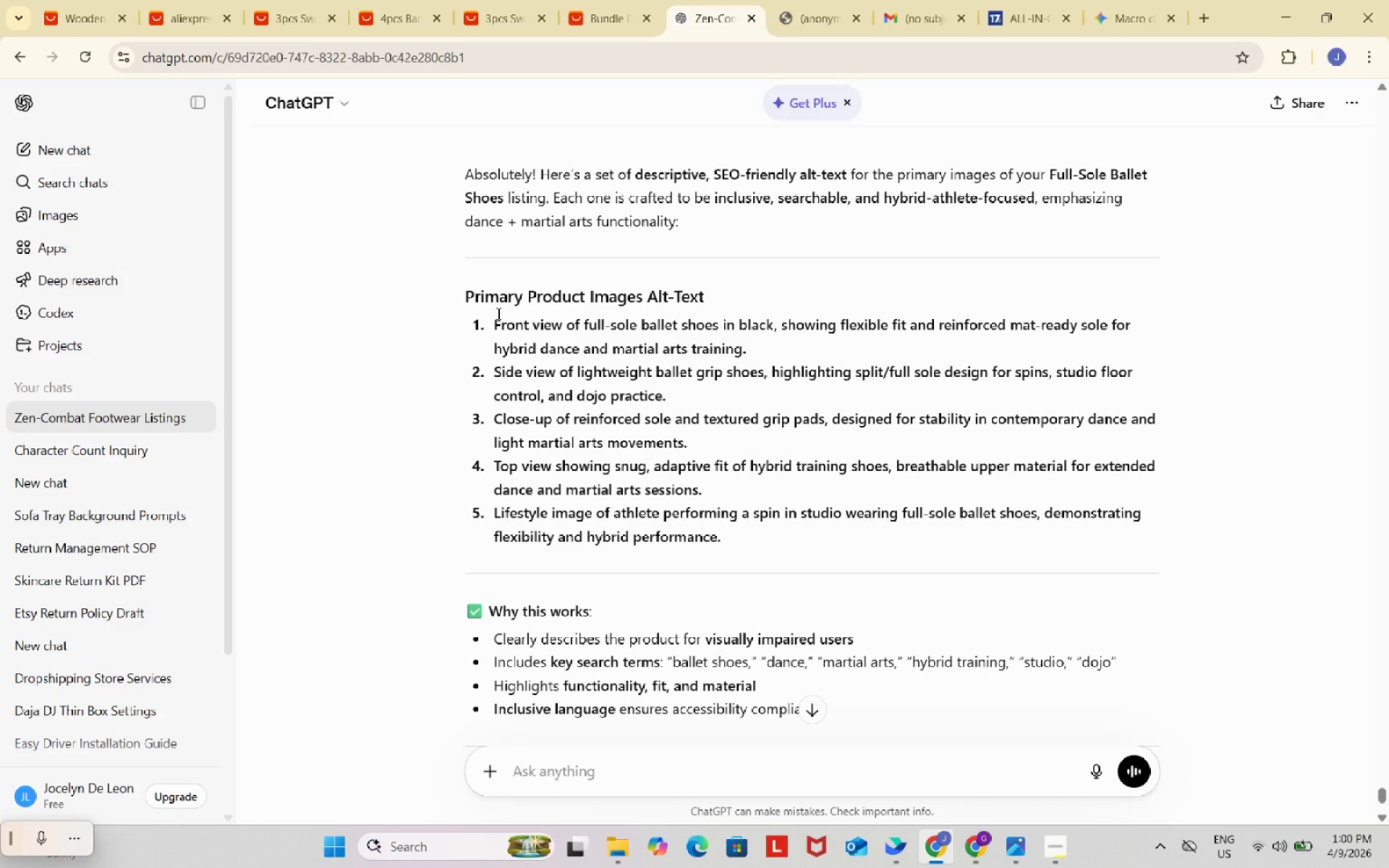 
left_click_drag(start_coordinate=[493, 318], to_coordinate=[783, 349])
 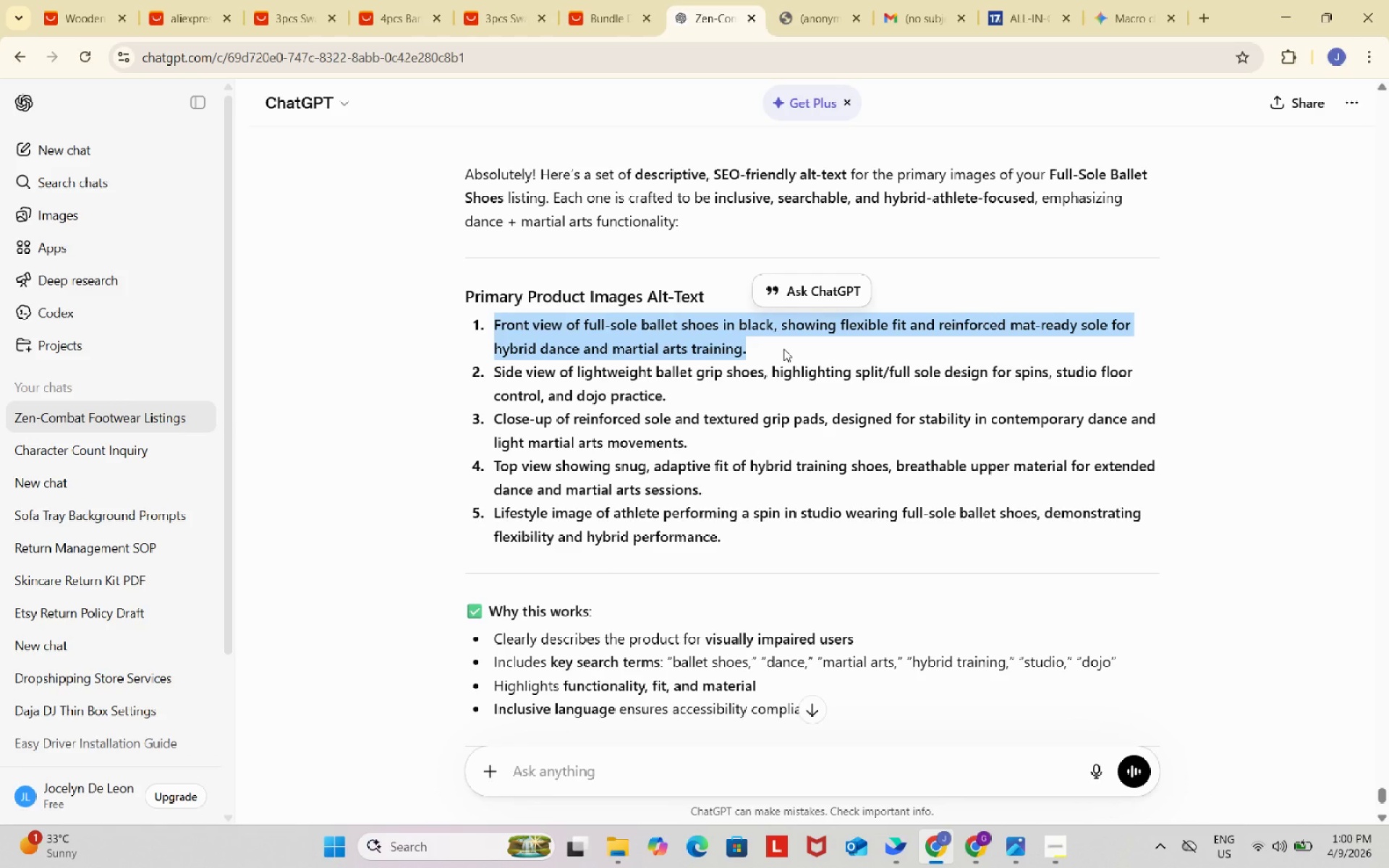 
key(Control+ControlLeft)
 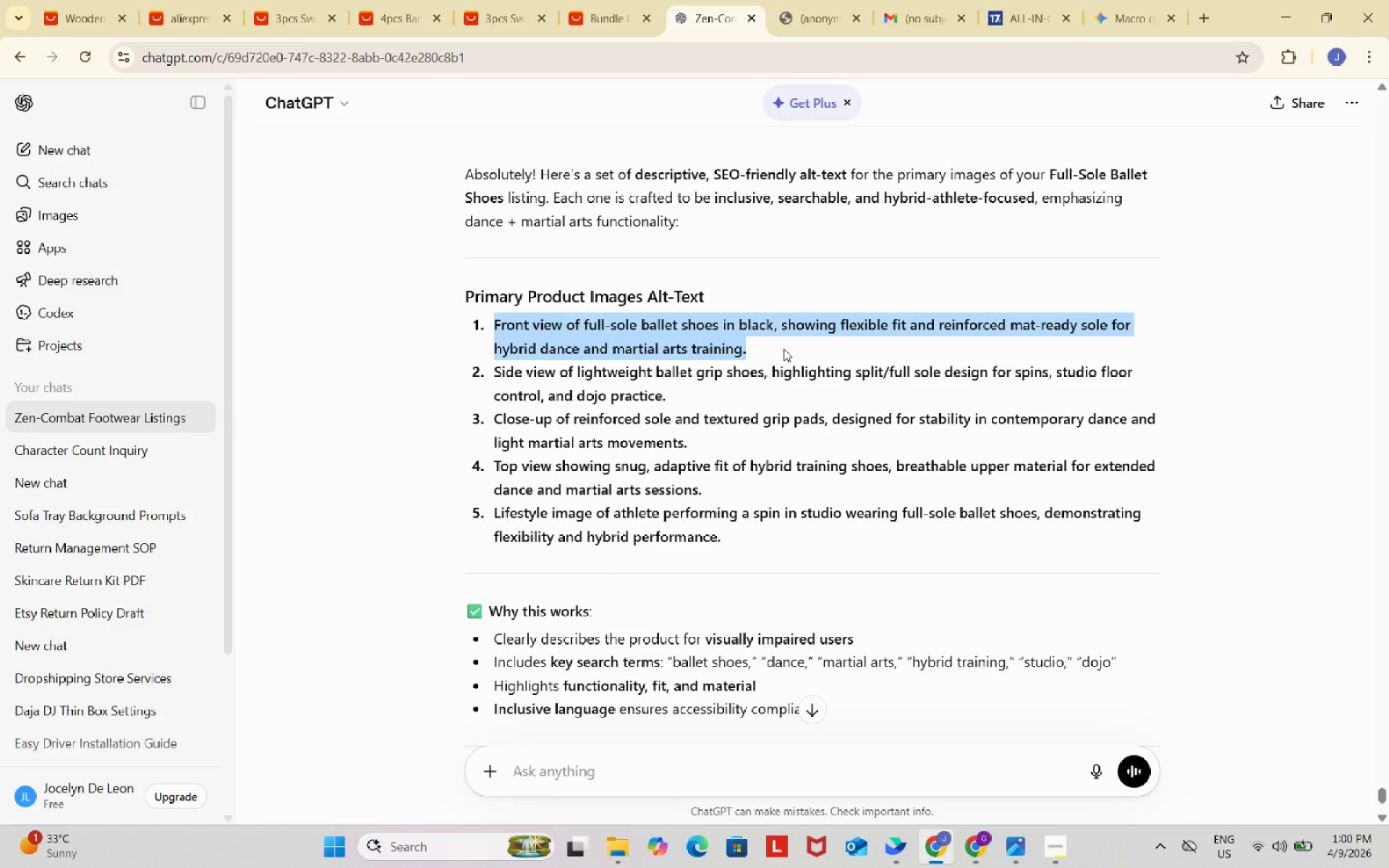 
key(Control+C)
 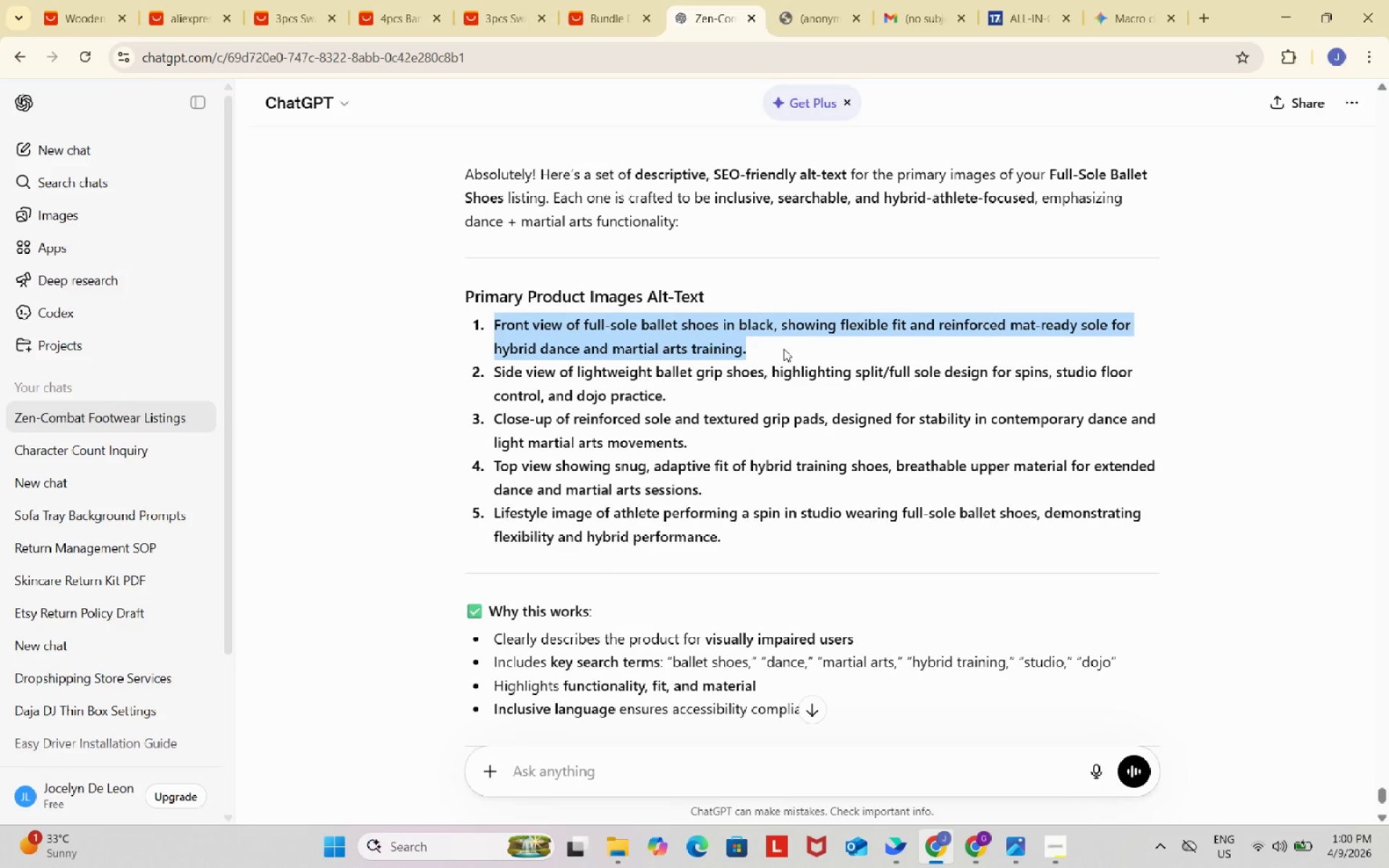 
key(Control+ControlLeft)
 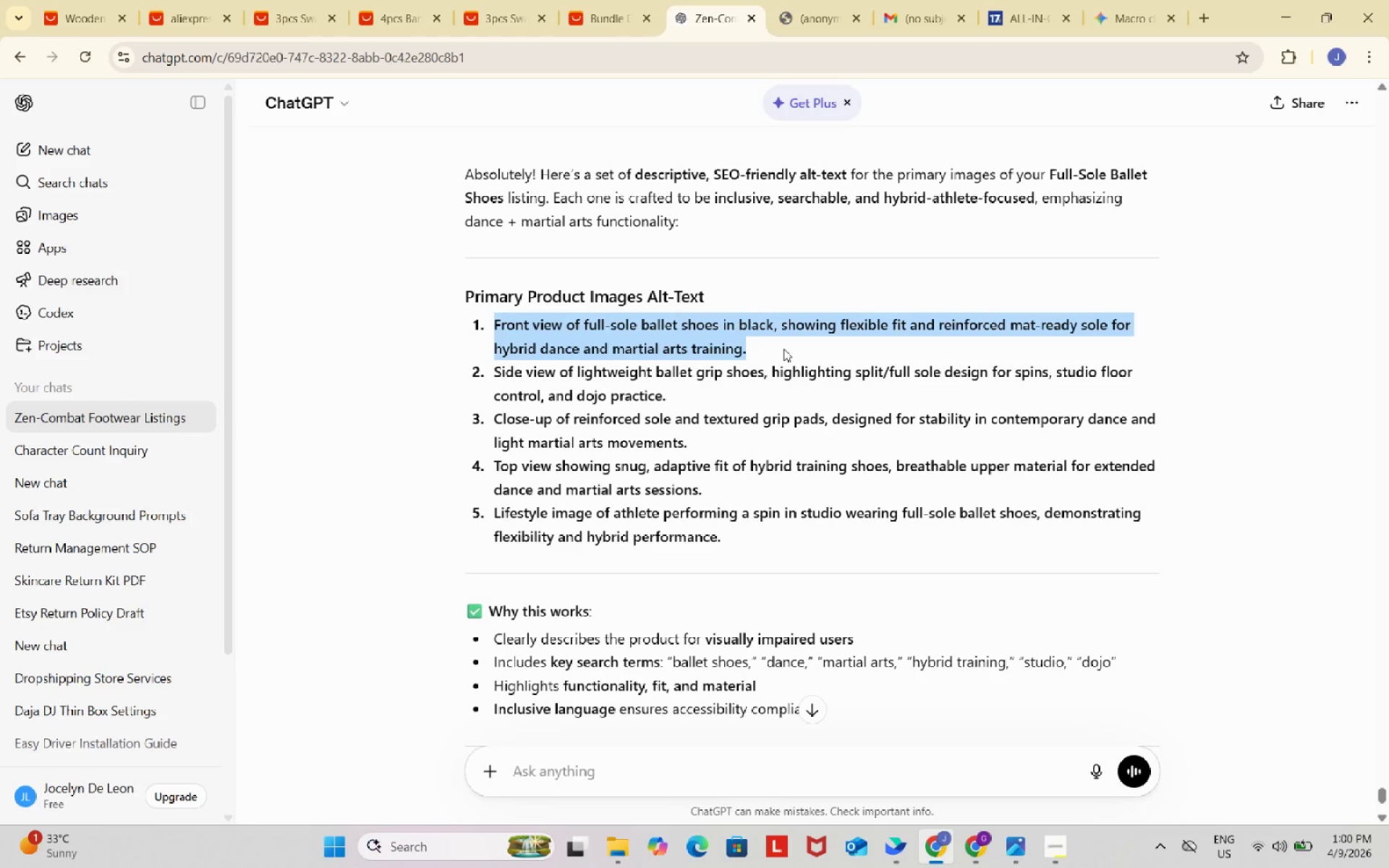 
key(Control+C)
 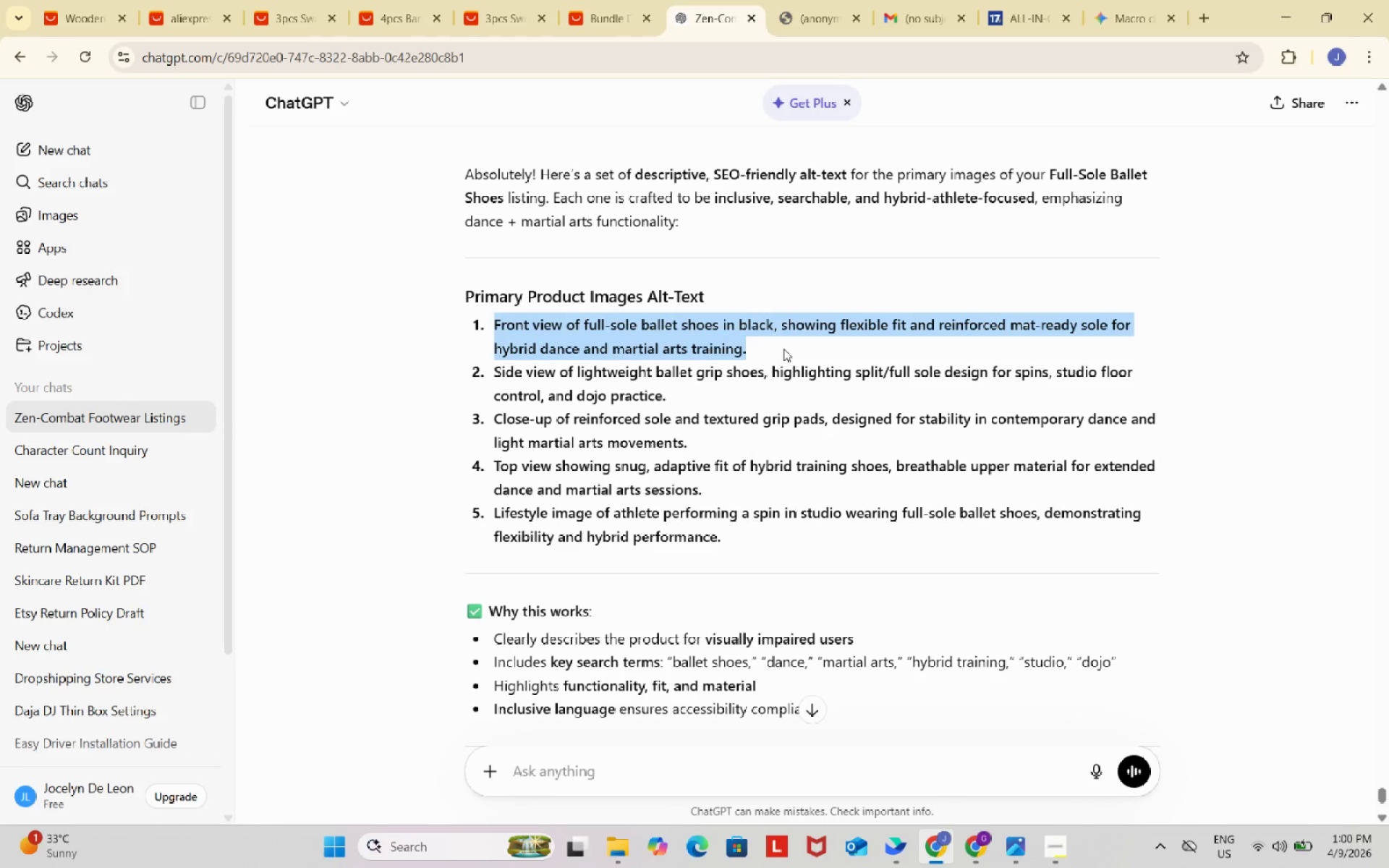 
key(Control+ControlLeft)
 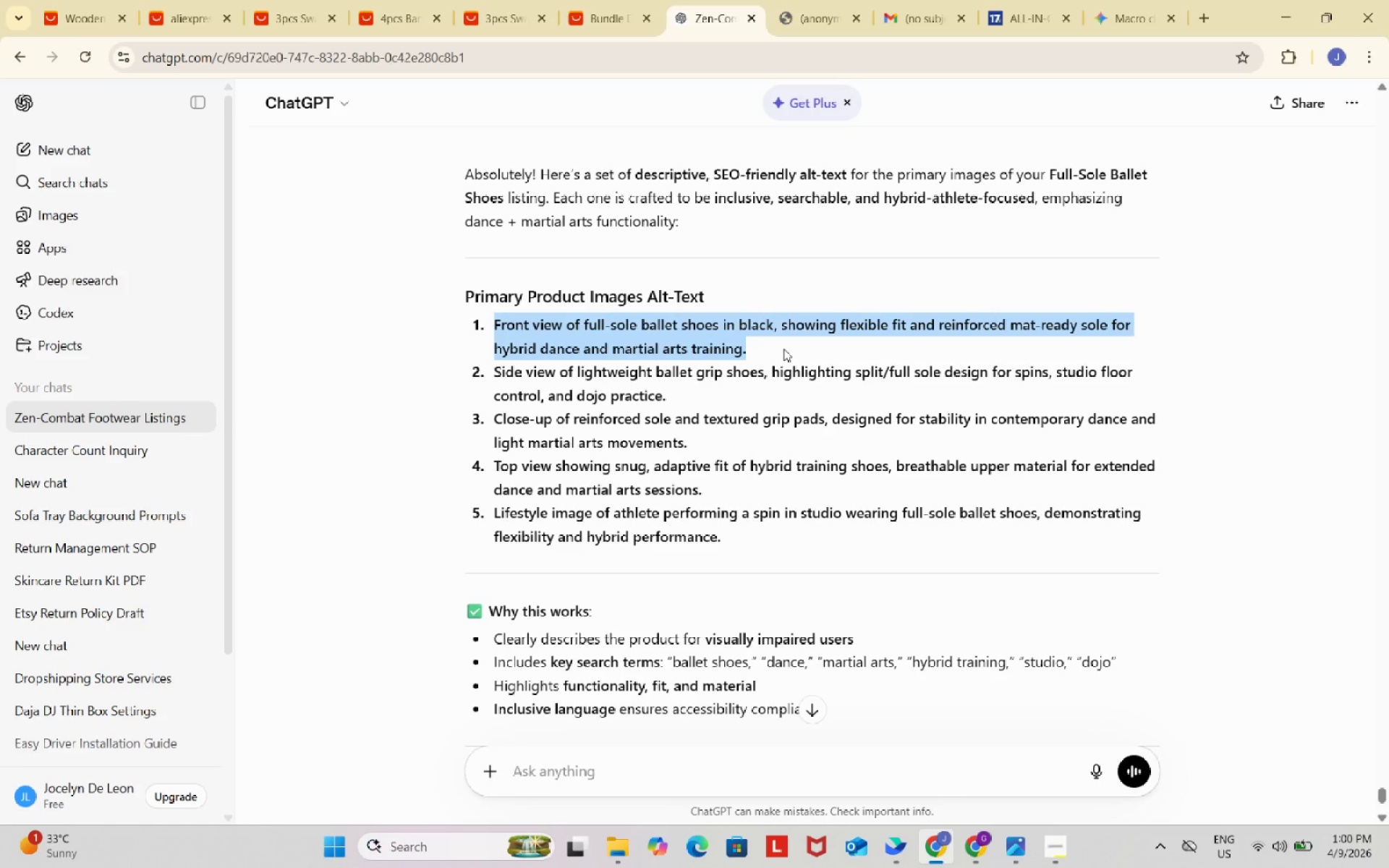 
key(Control+C)
 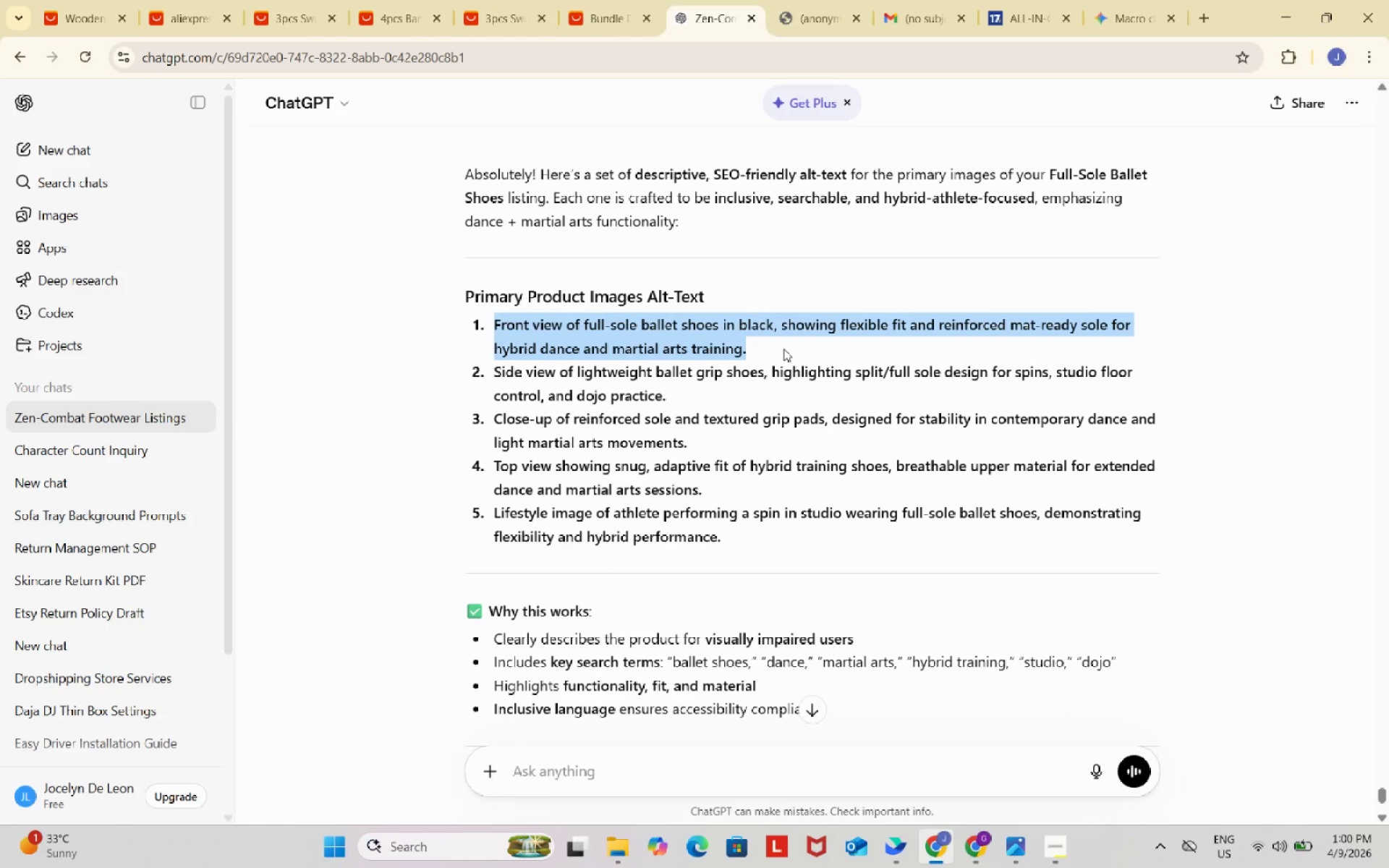 
key(Control+ControlLeft)
 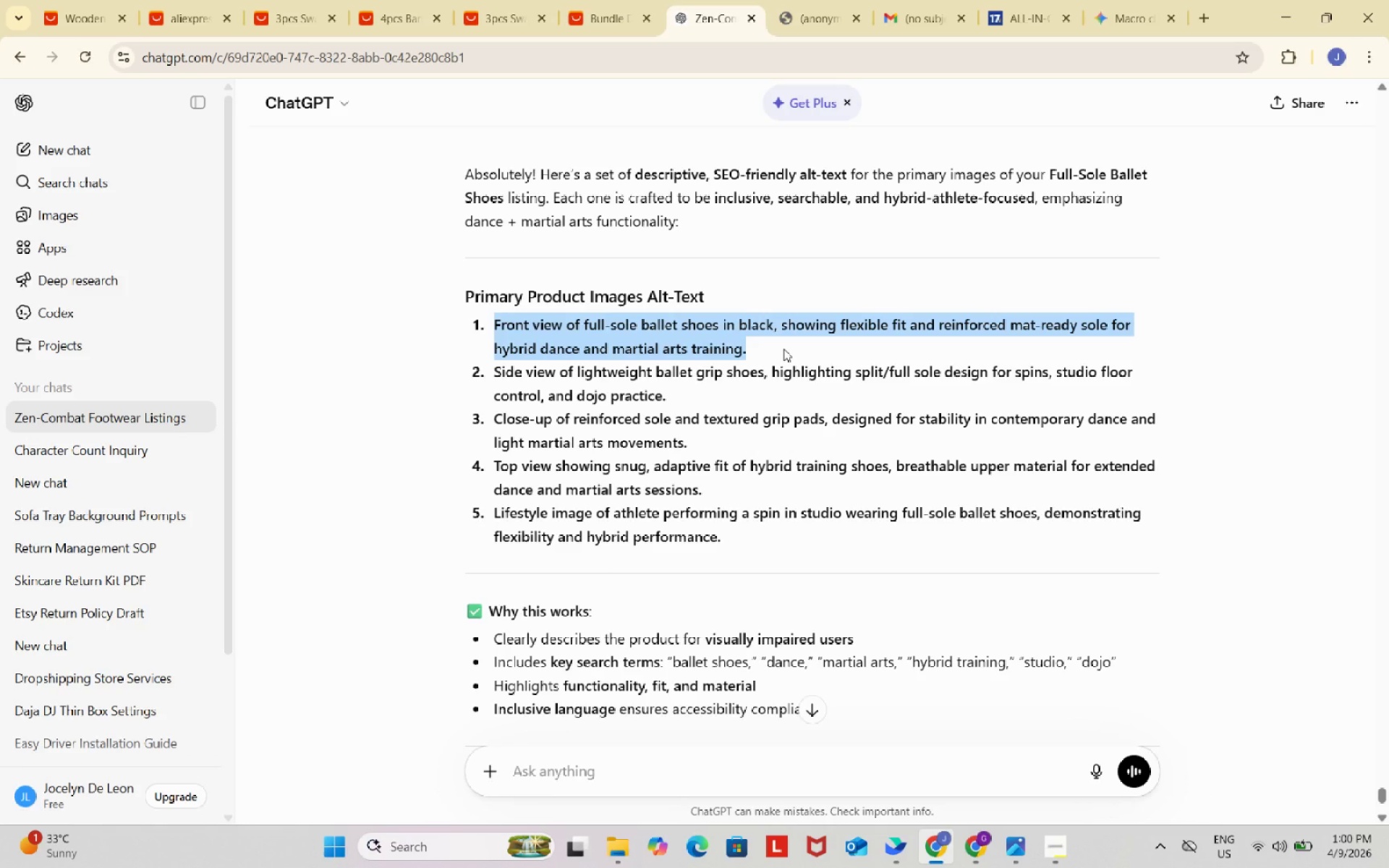 
key(Control+C)
 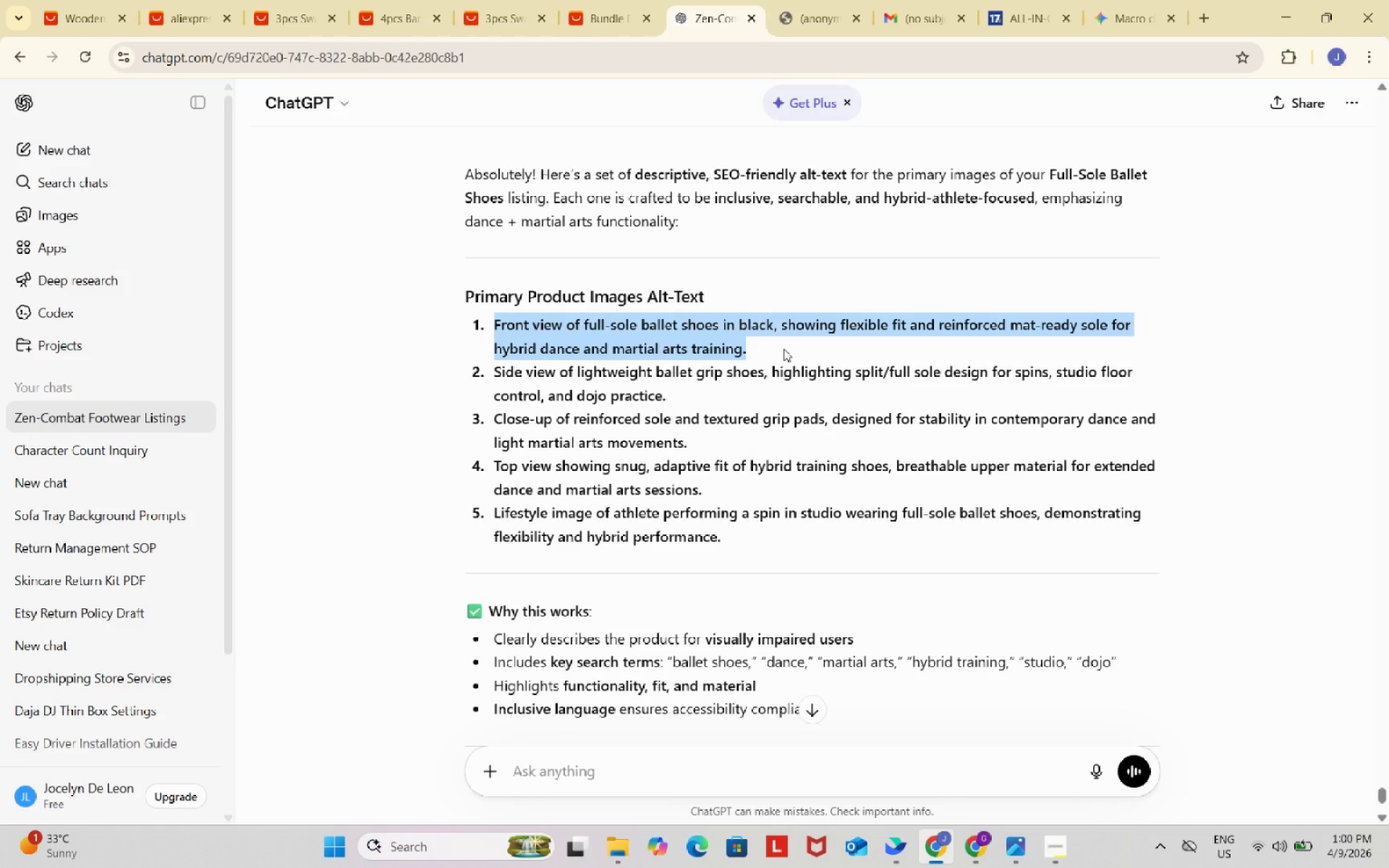 
key(Control+C)
 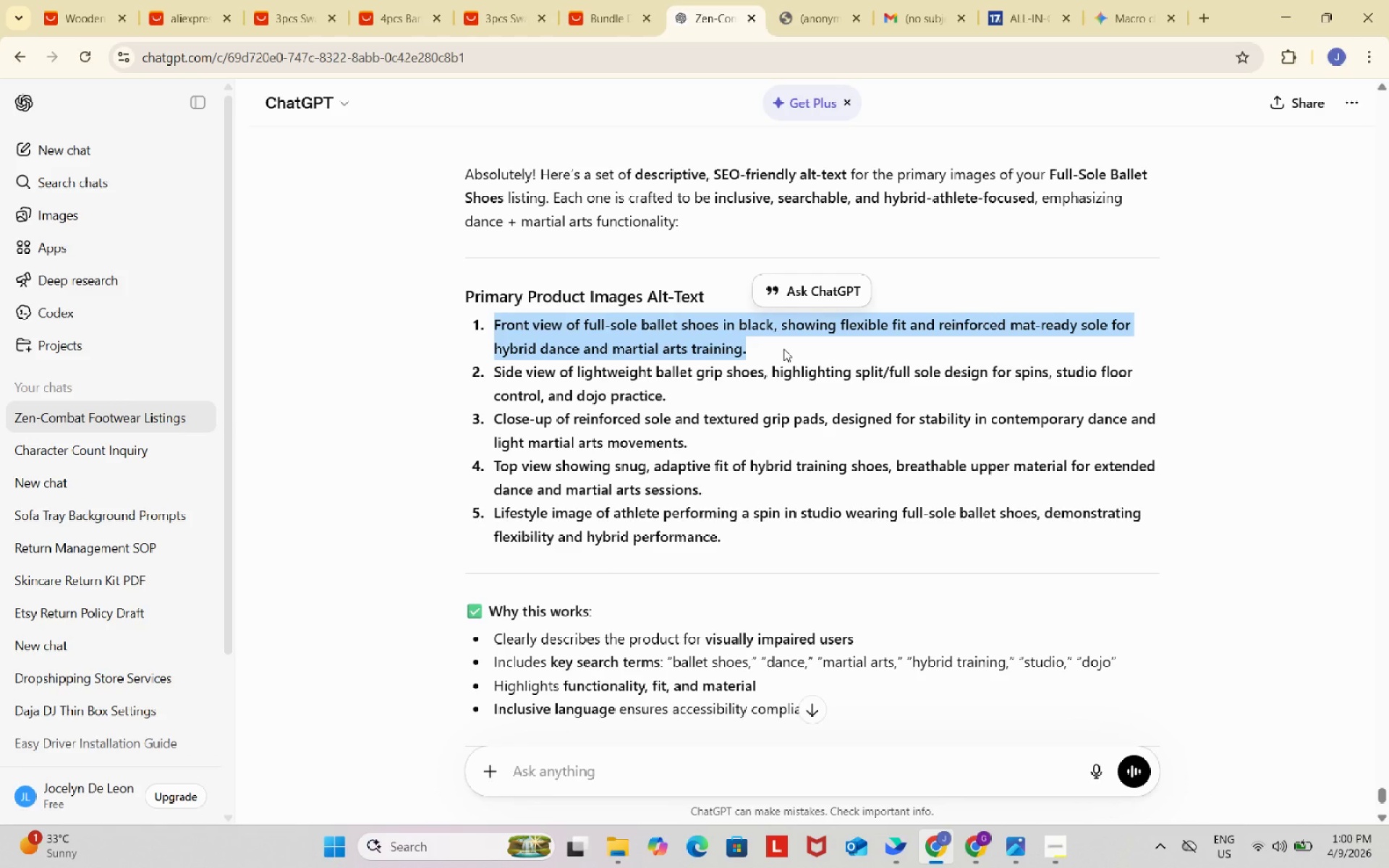 
key(Control+ControlLeft)
 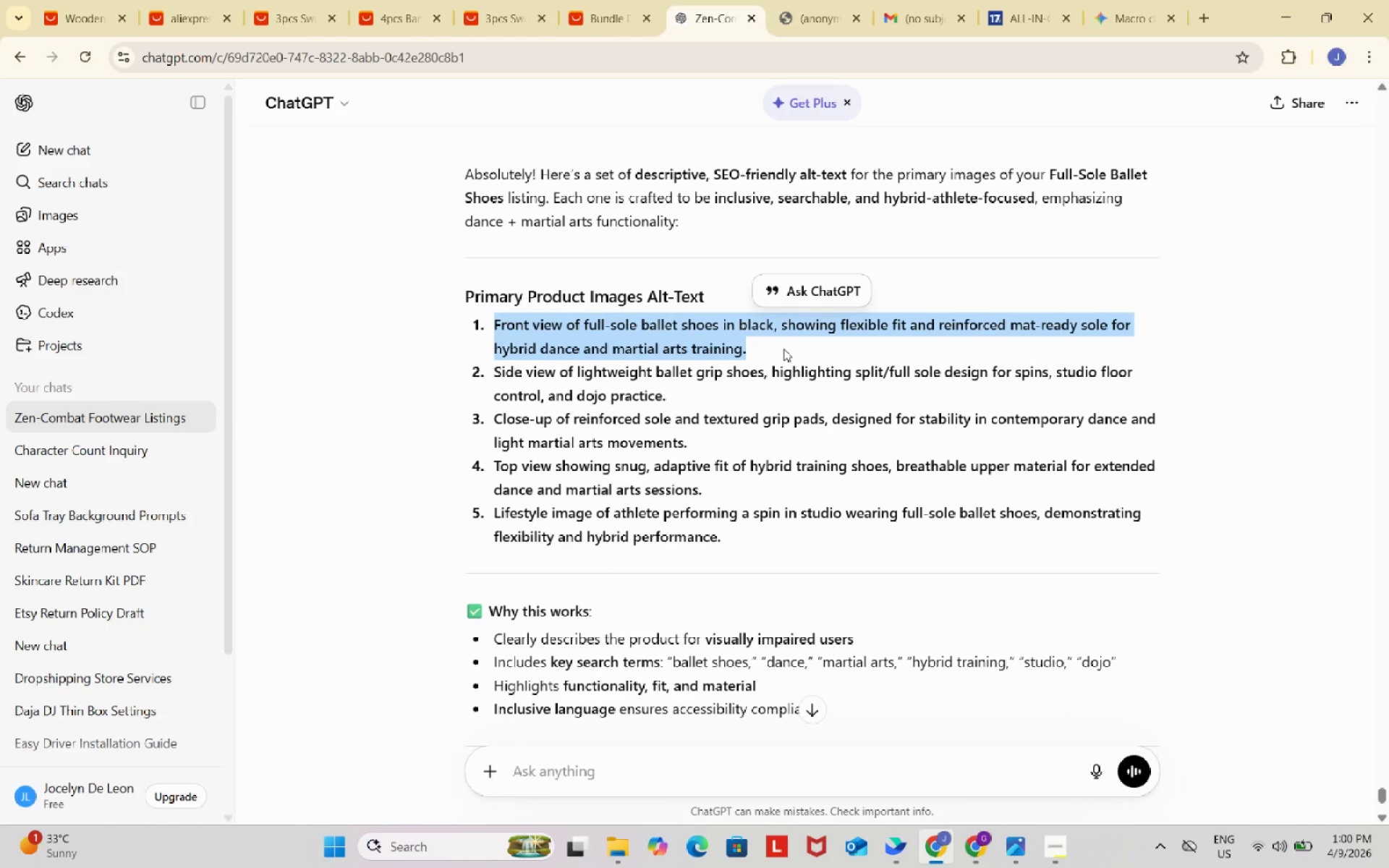 
key(Control+C)
 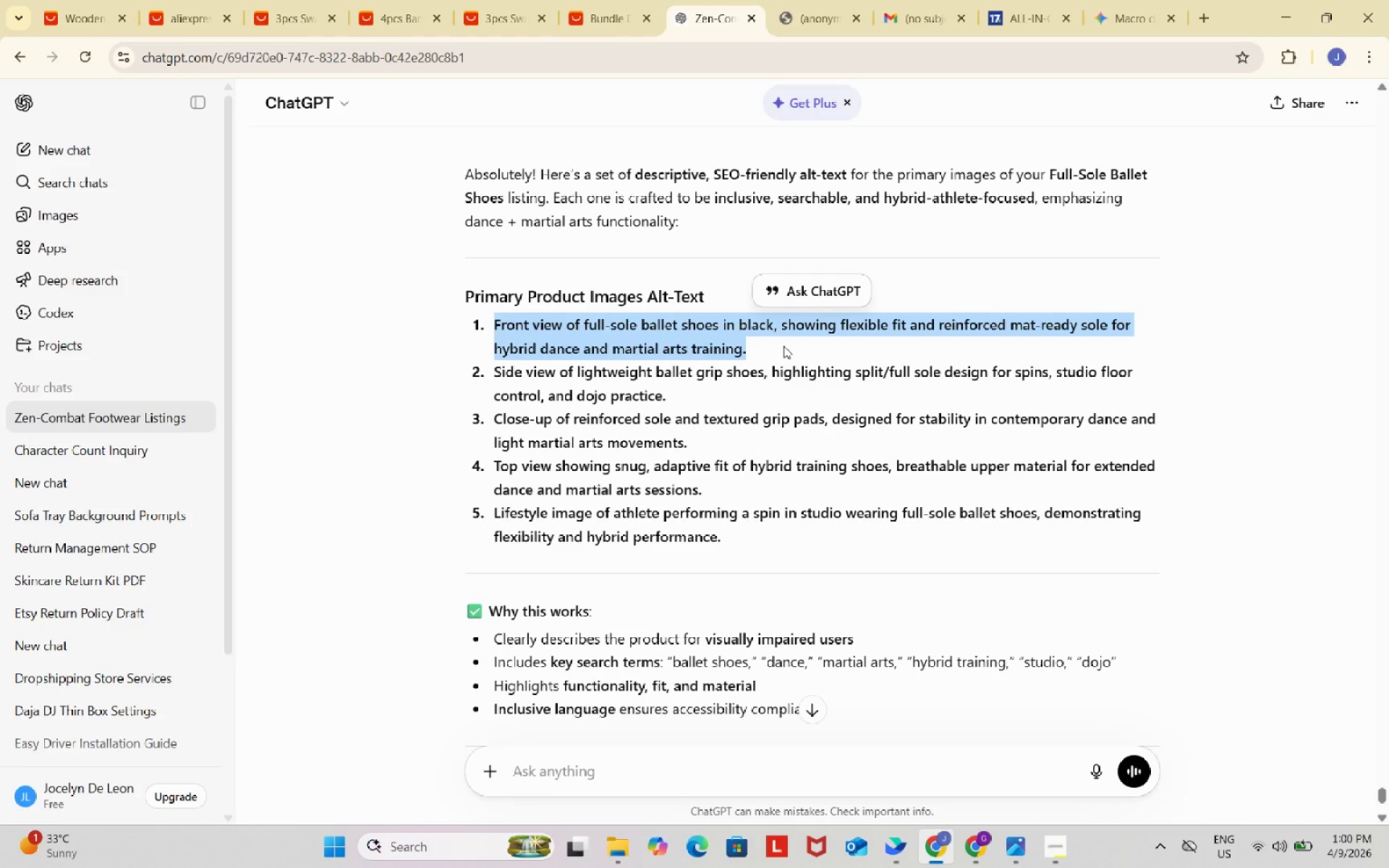 
key(Control+ControlLeft)
 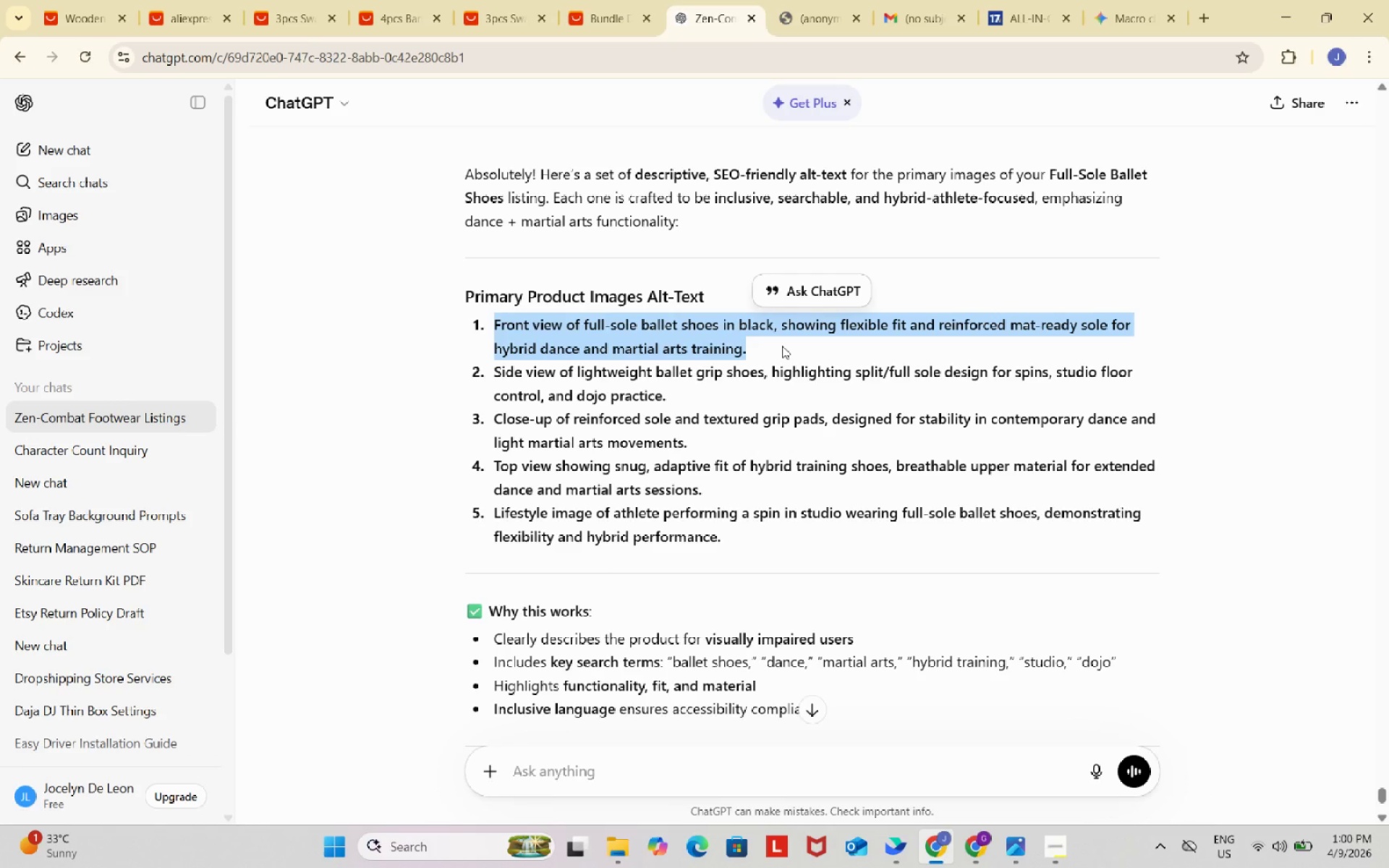 
key(Control+C)
 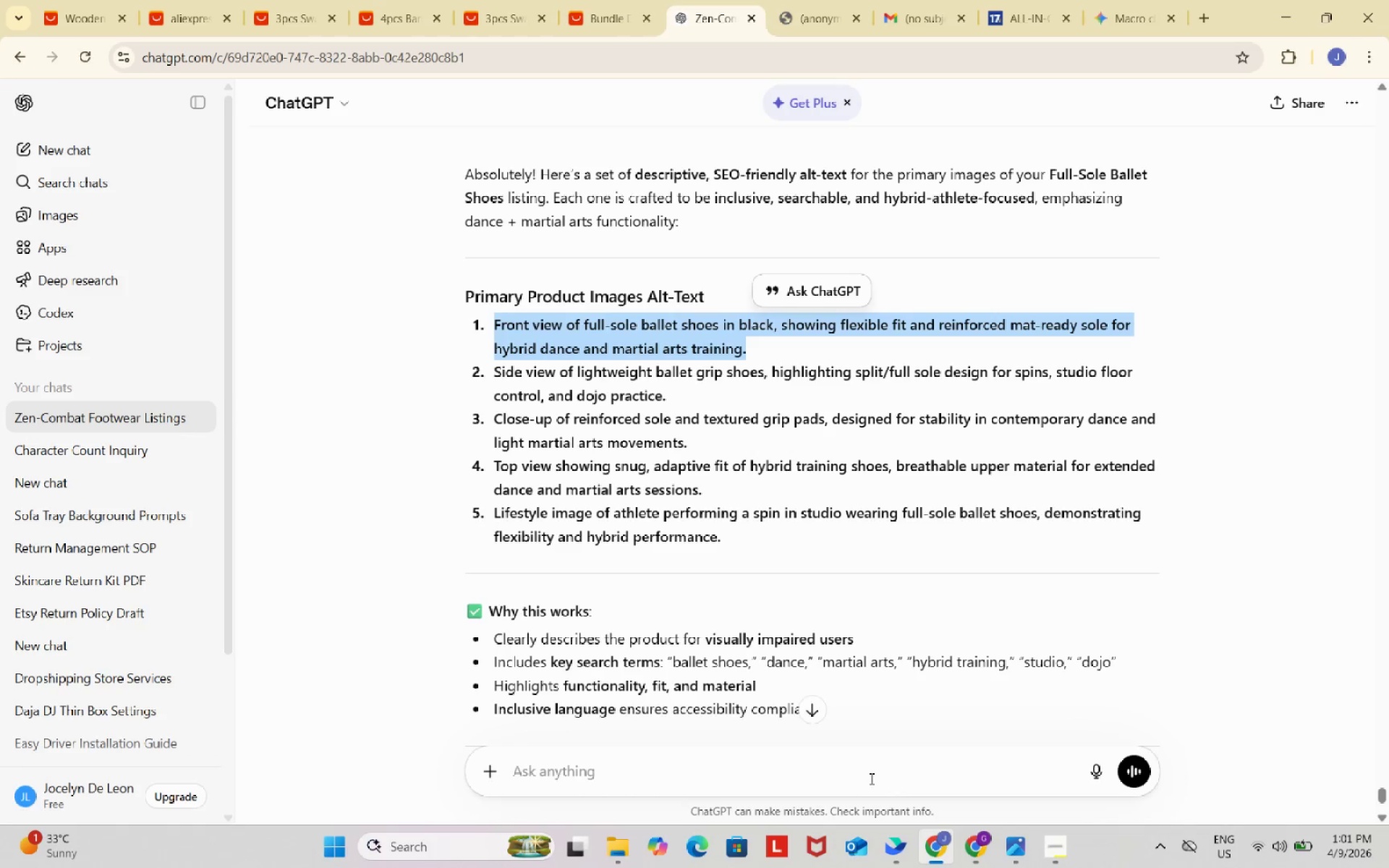 
left_click([865, 770])
 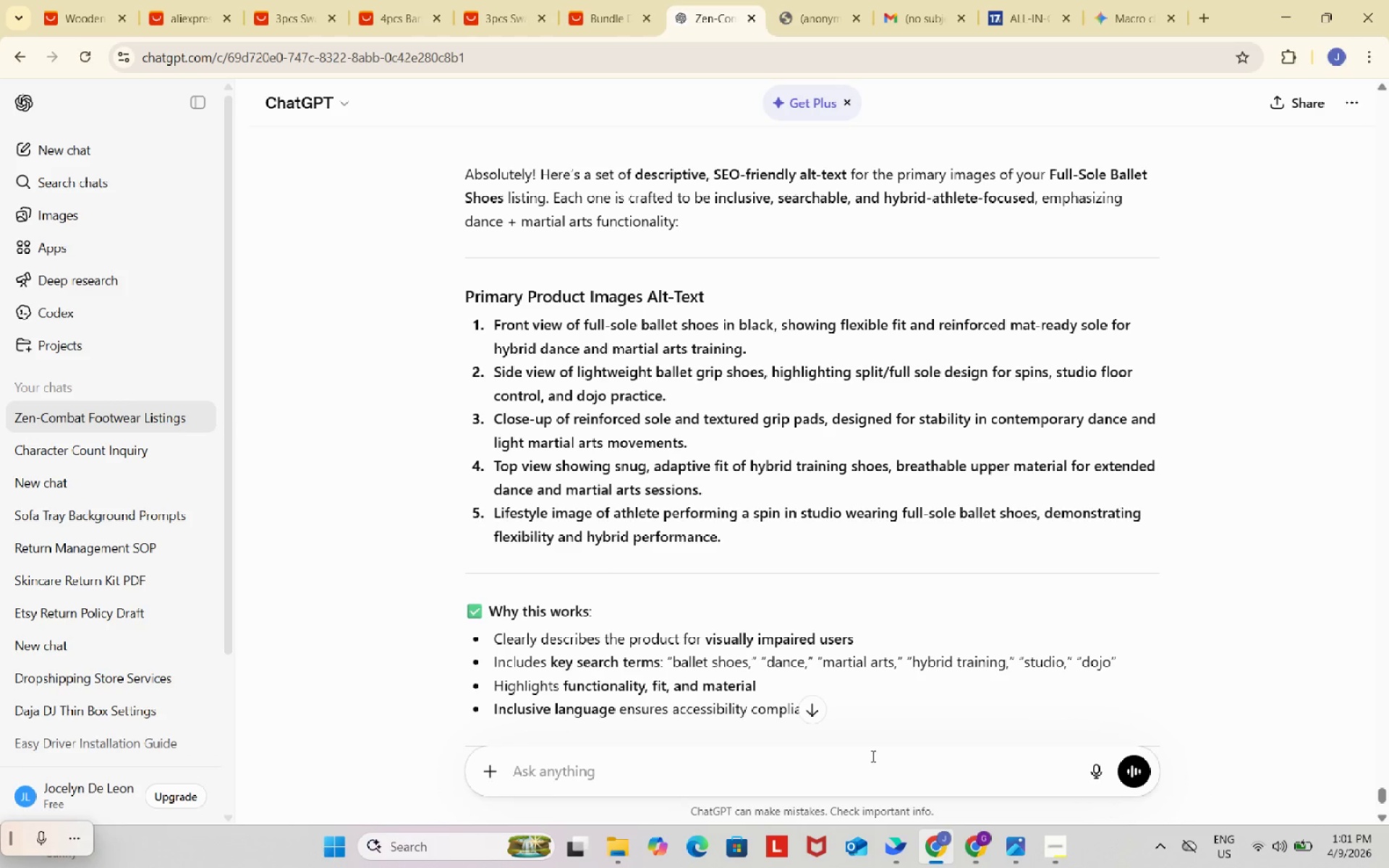 
type(it;s color beige actually on the photo and a top view)
 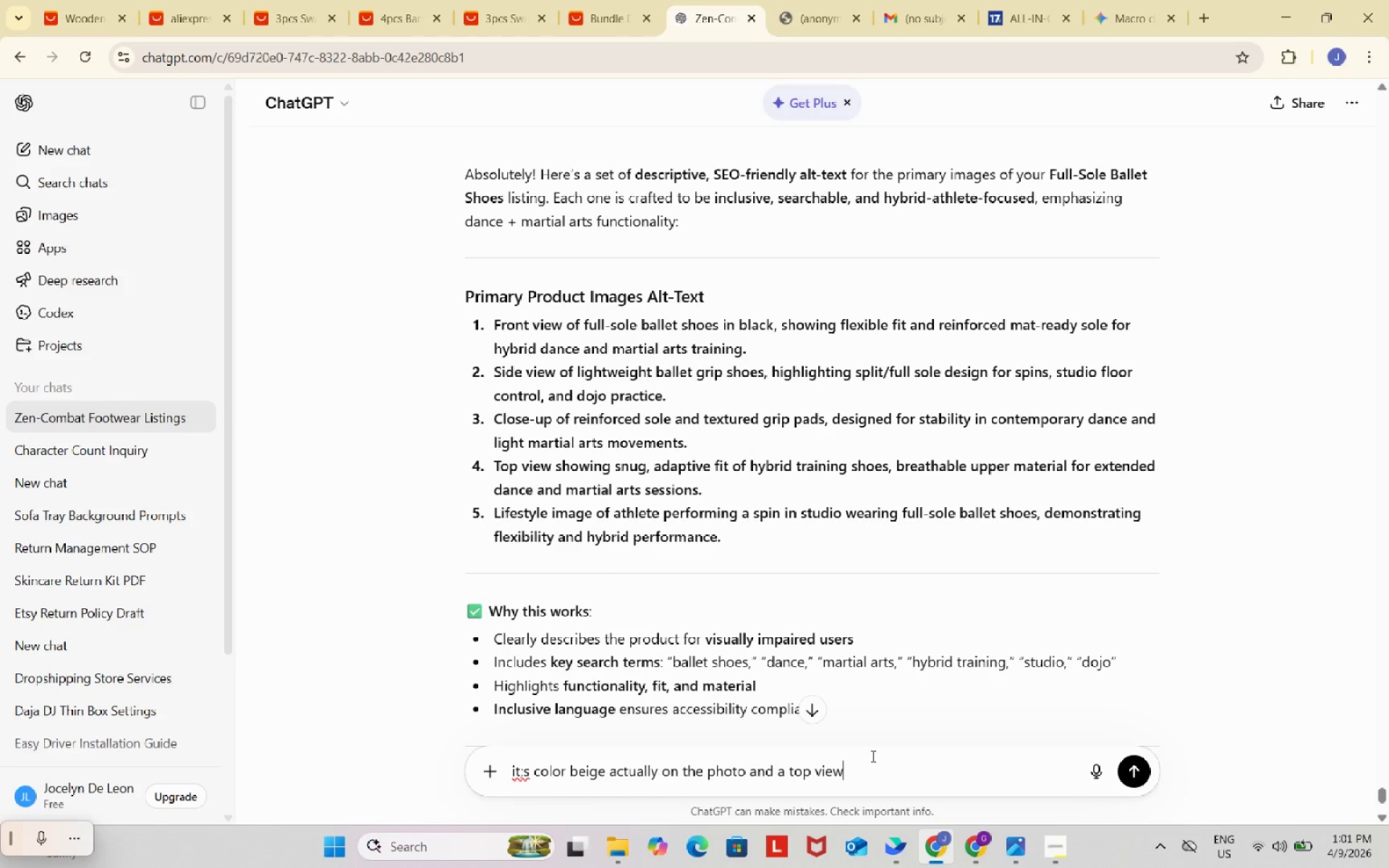 
key(Enter)
 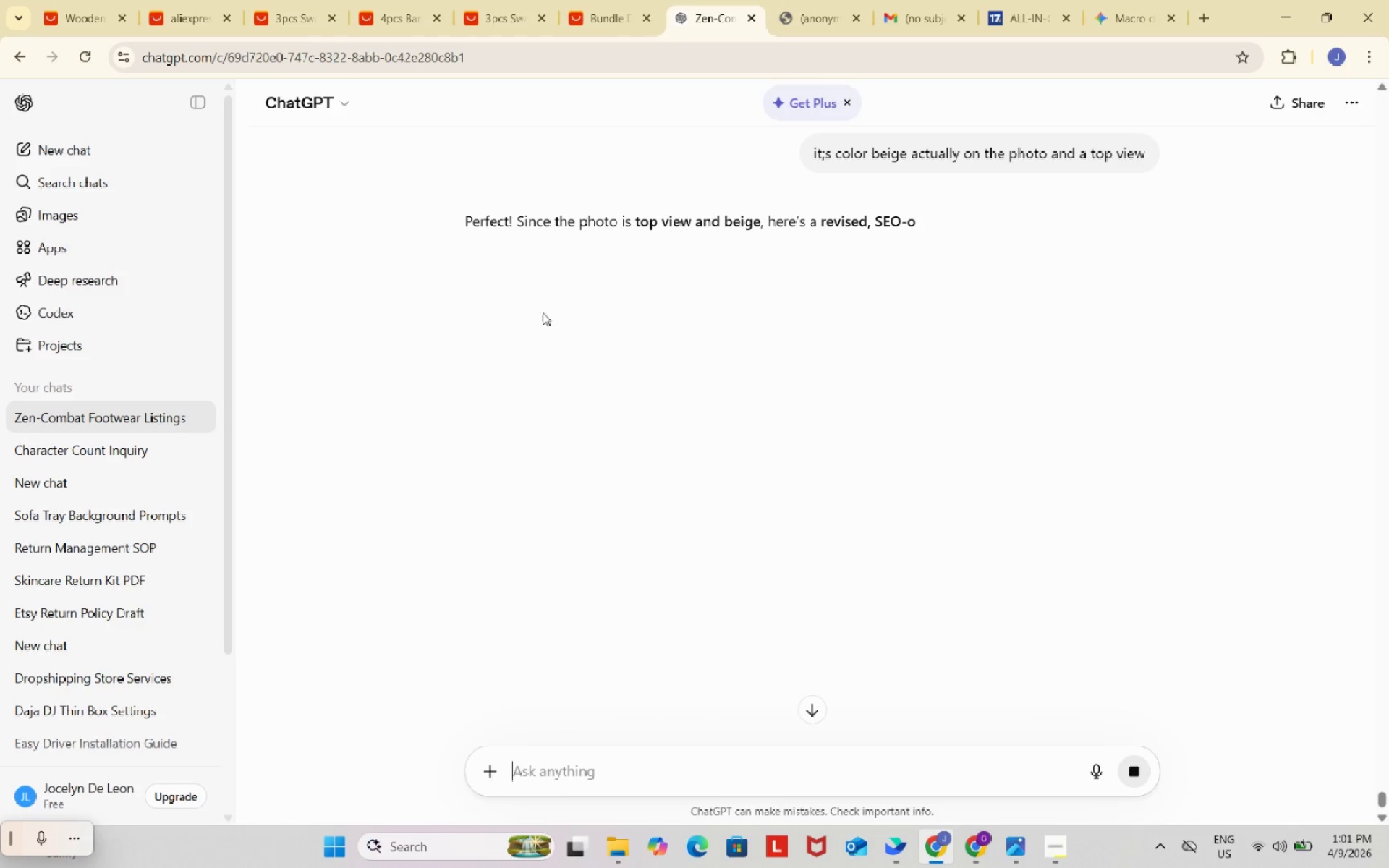 
left_click_drag(start_coordinate=[460, 310], to_coordinate=[977, 342])
 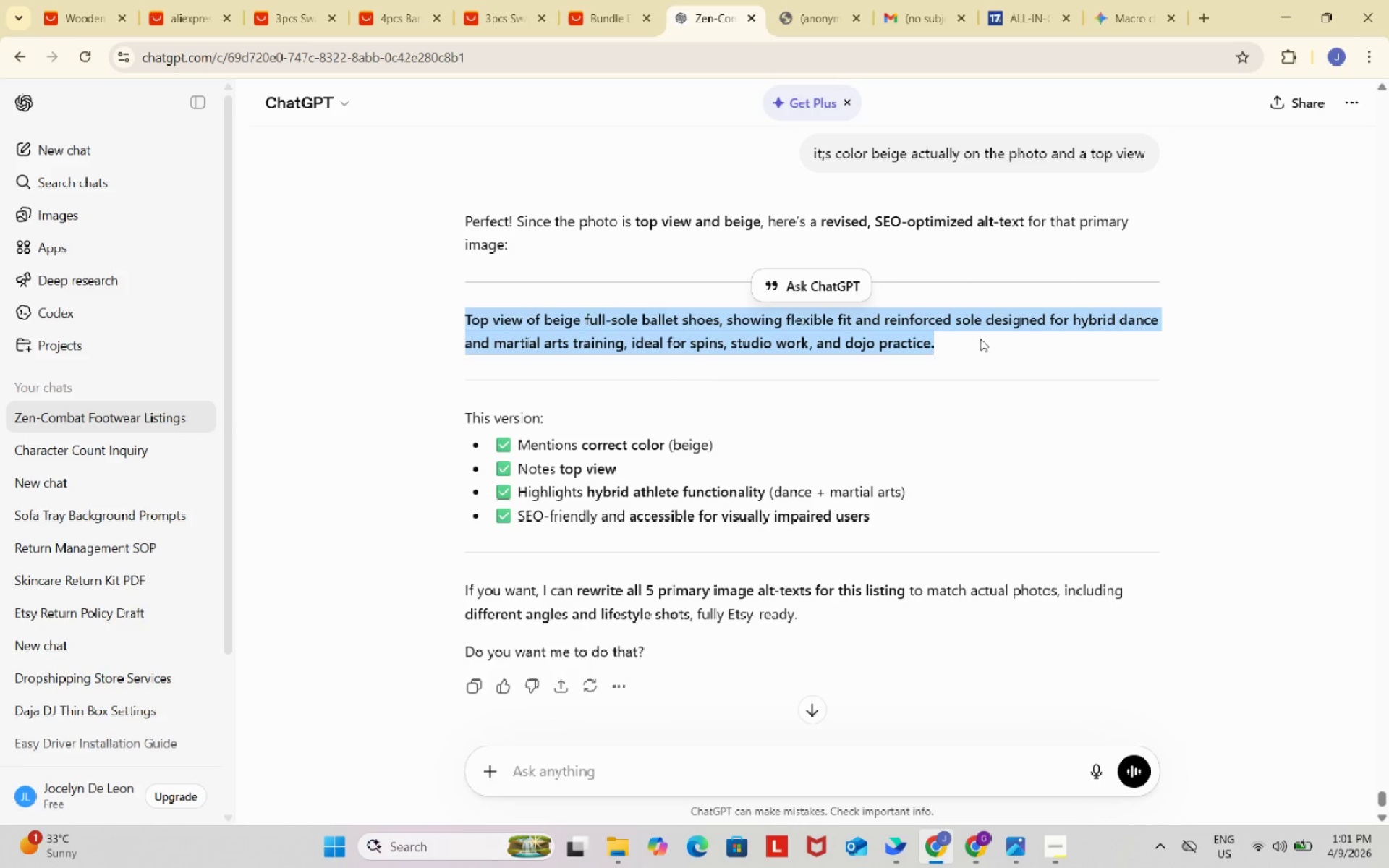 
key(Control+ControlLeft)
 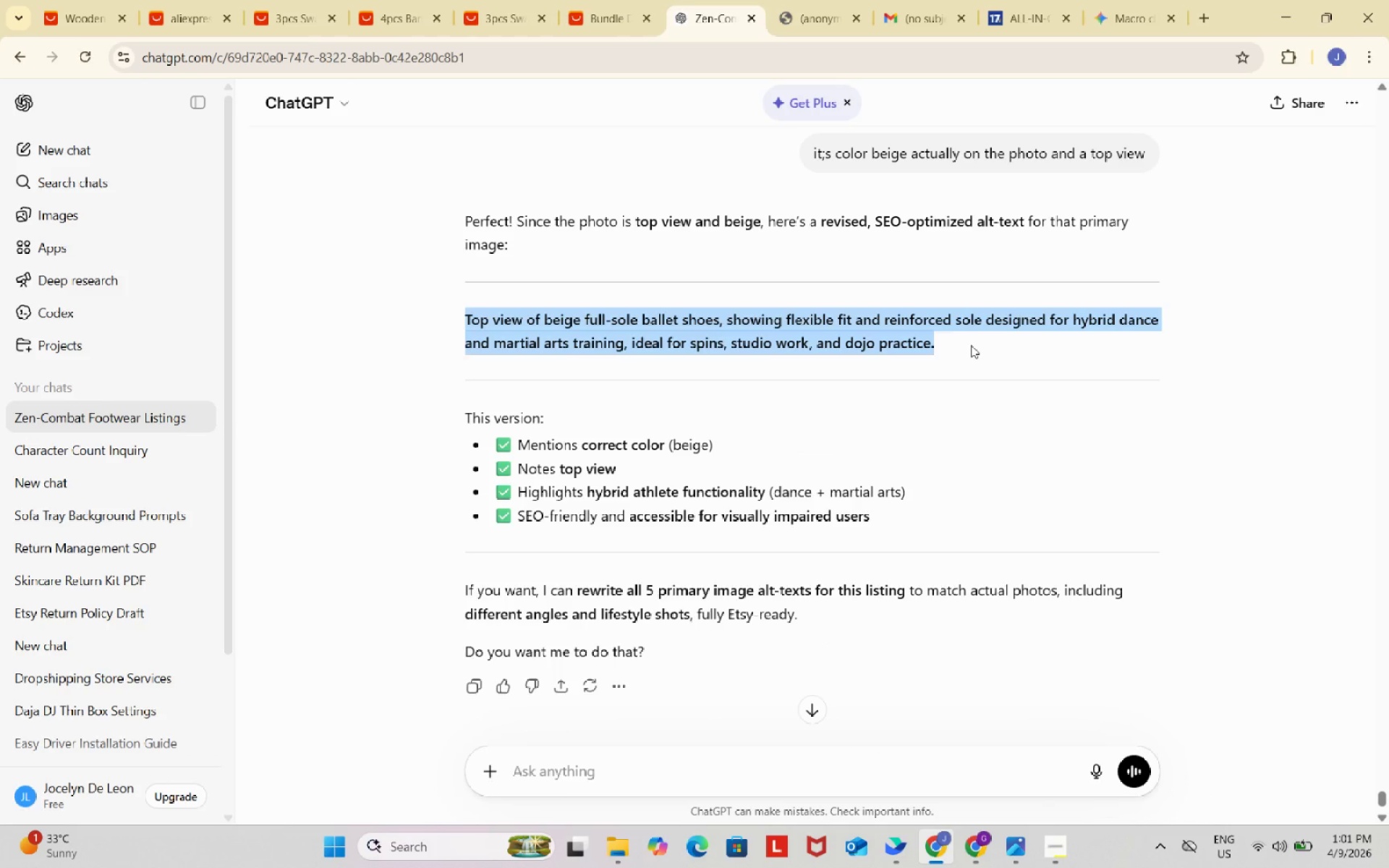 
key(Control+C)
 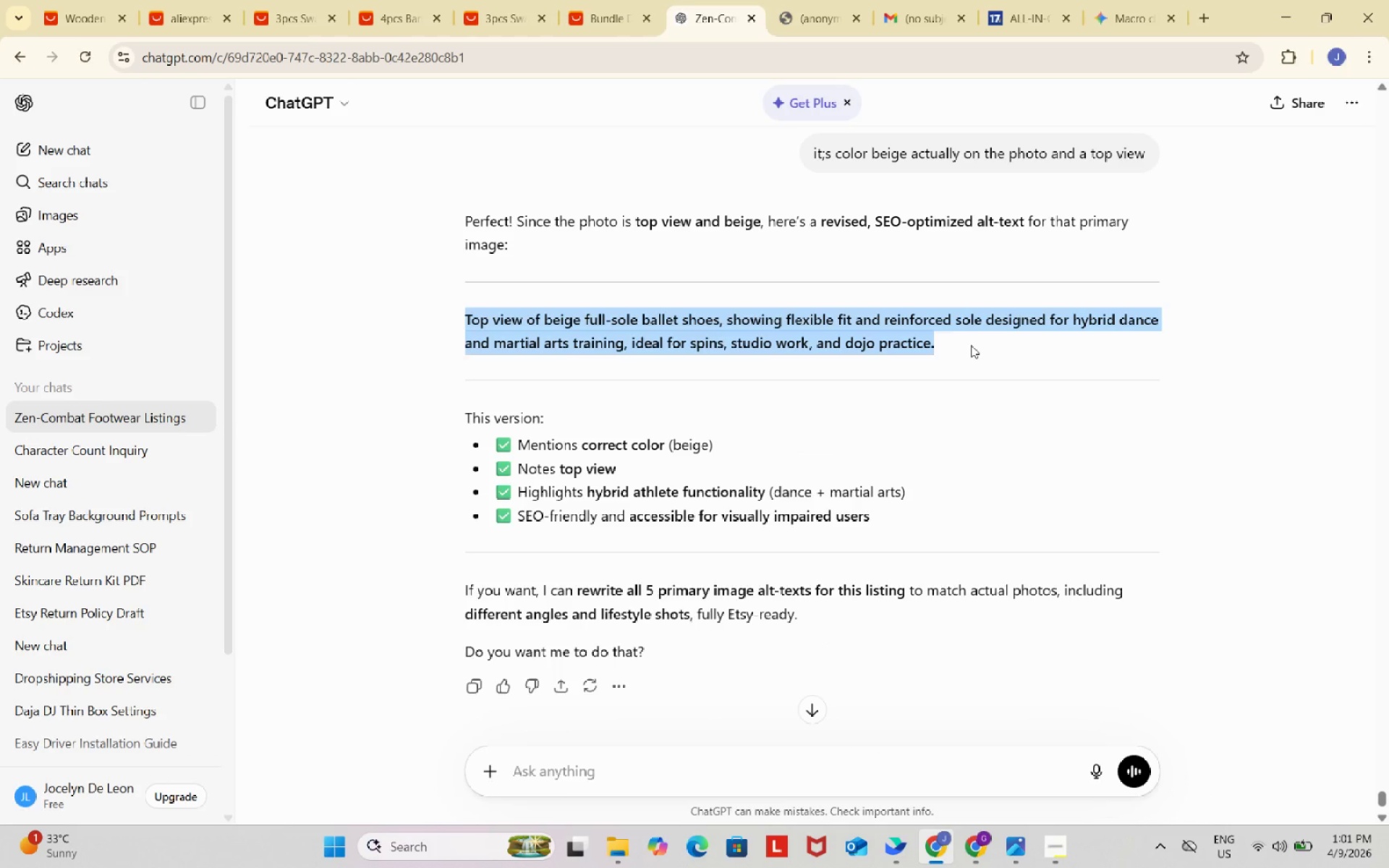 
key(Control+ControlLeft)
 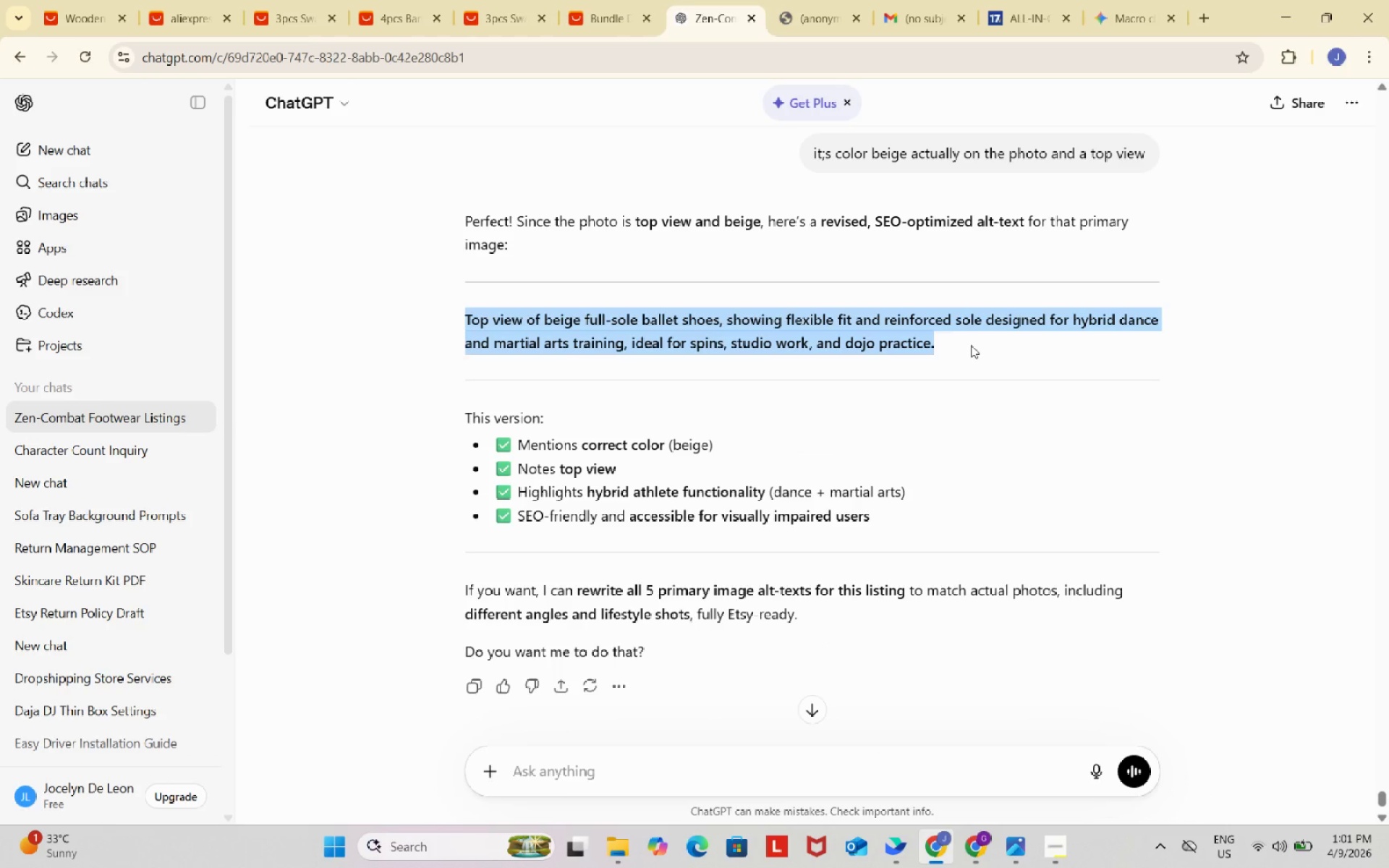 
key(Control+C)
 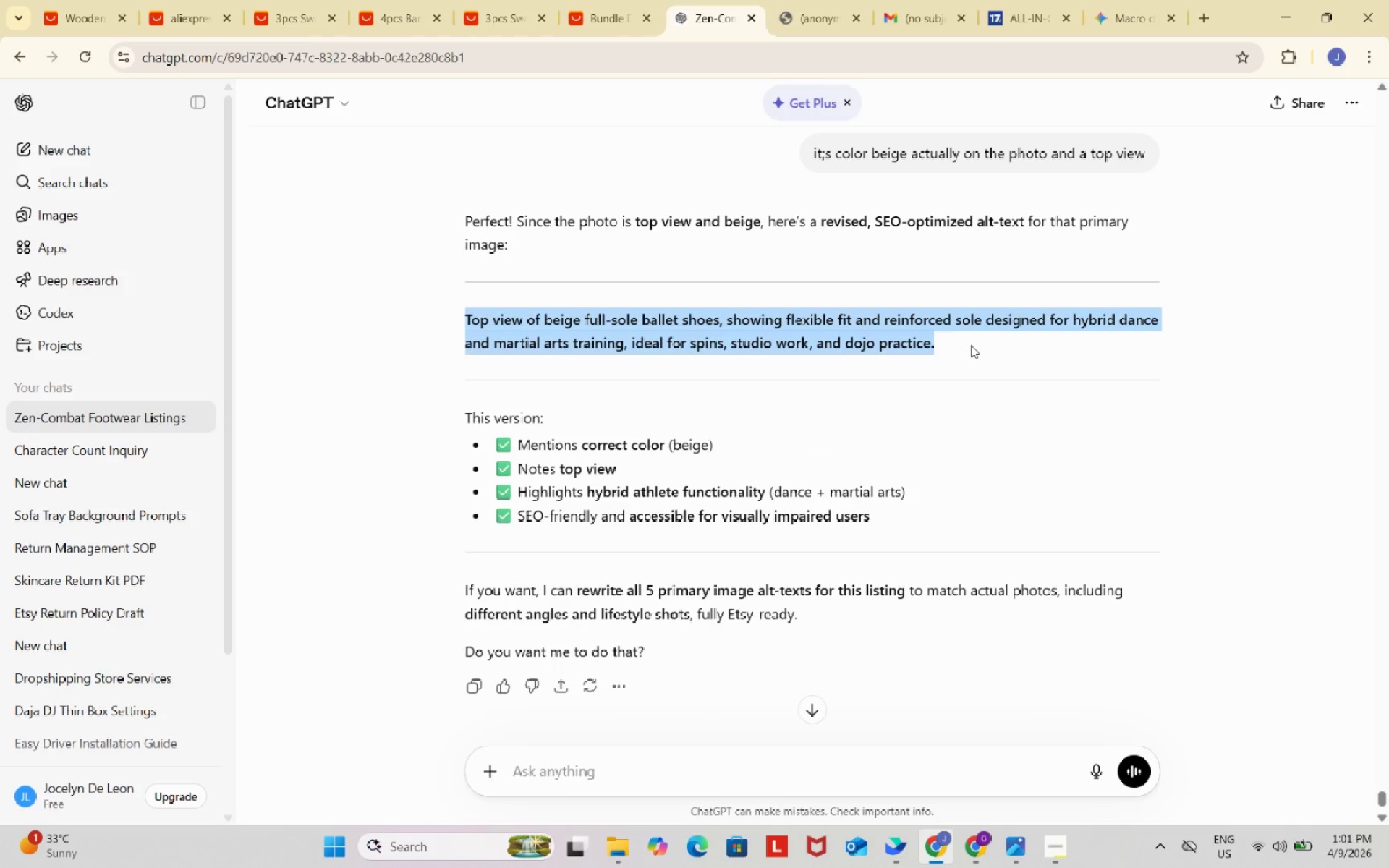 
key(Control+ControlLeft)
 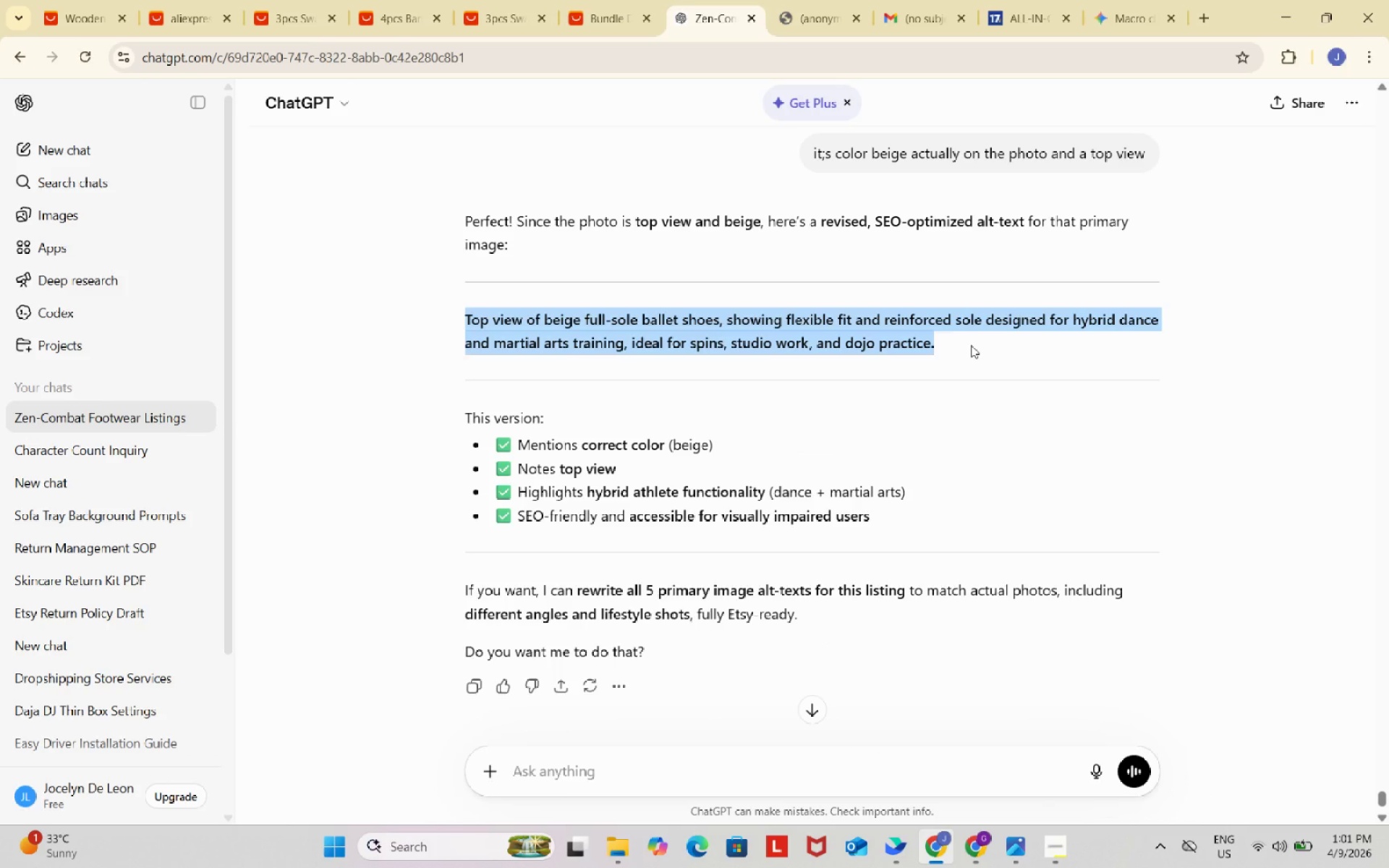 
key(Control+C)
 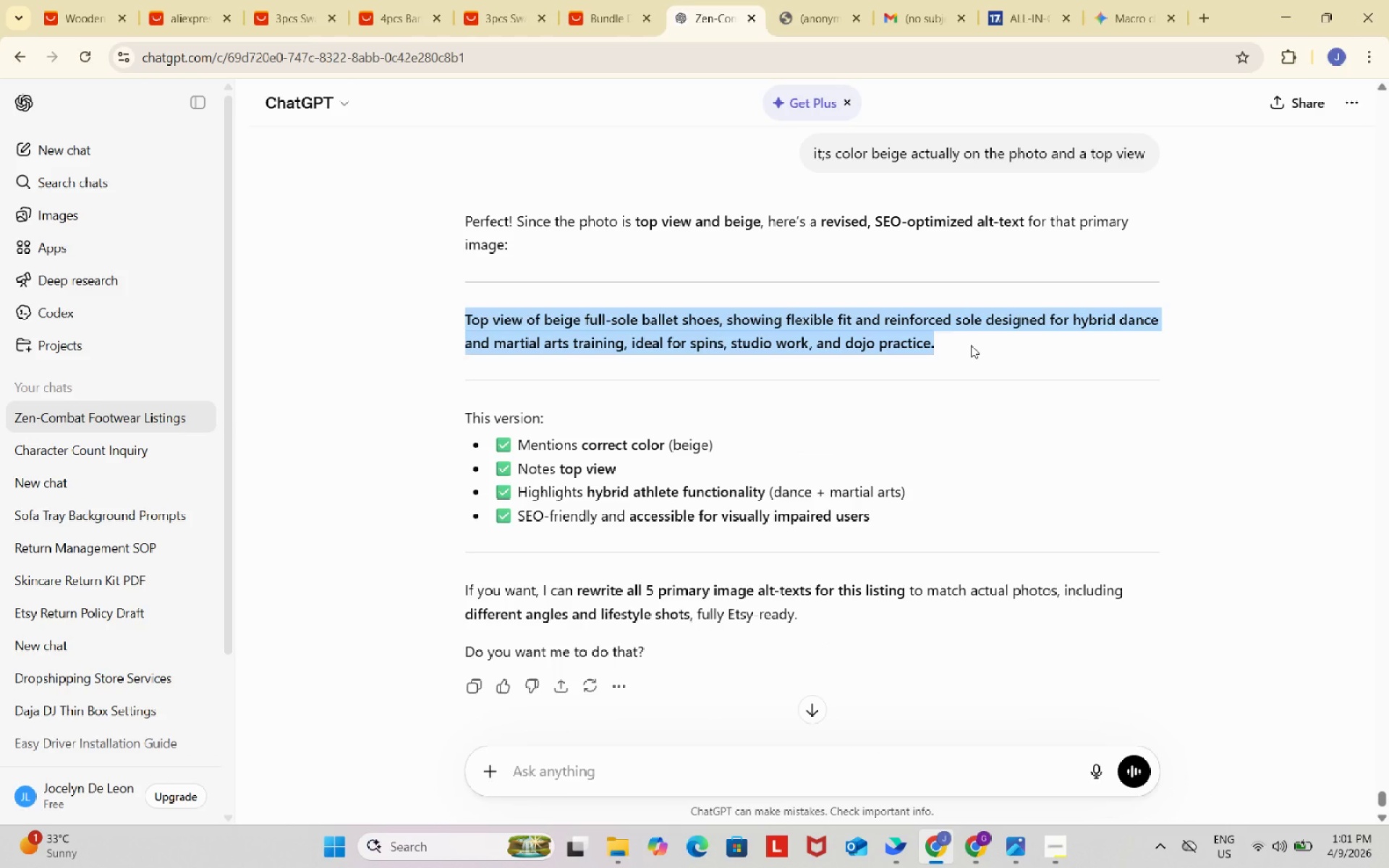 
key(Control+ControlLeft)
 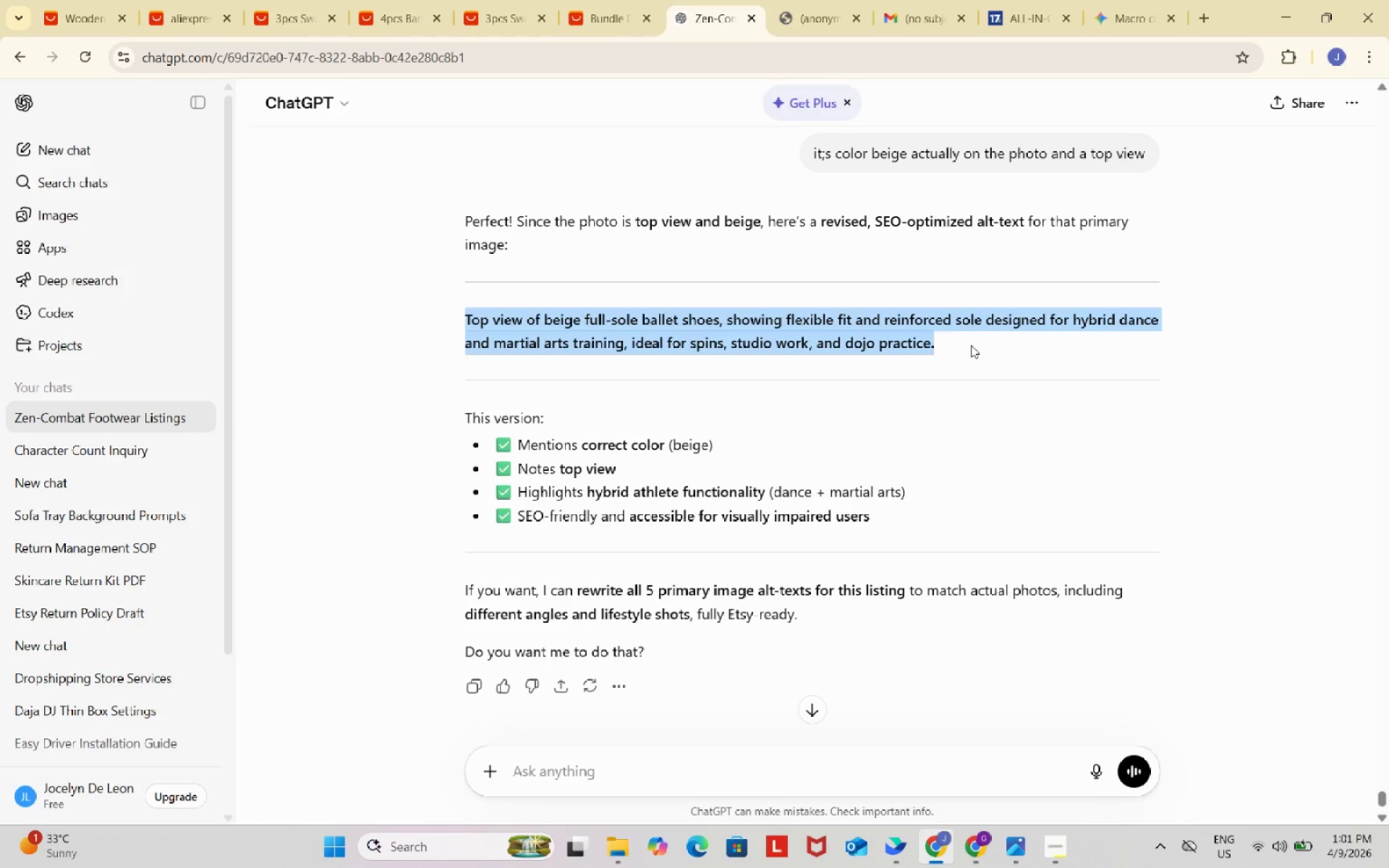 
key(Control+C)
 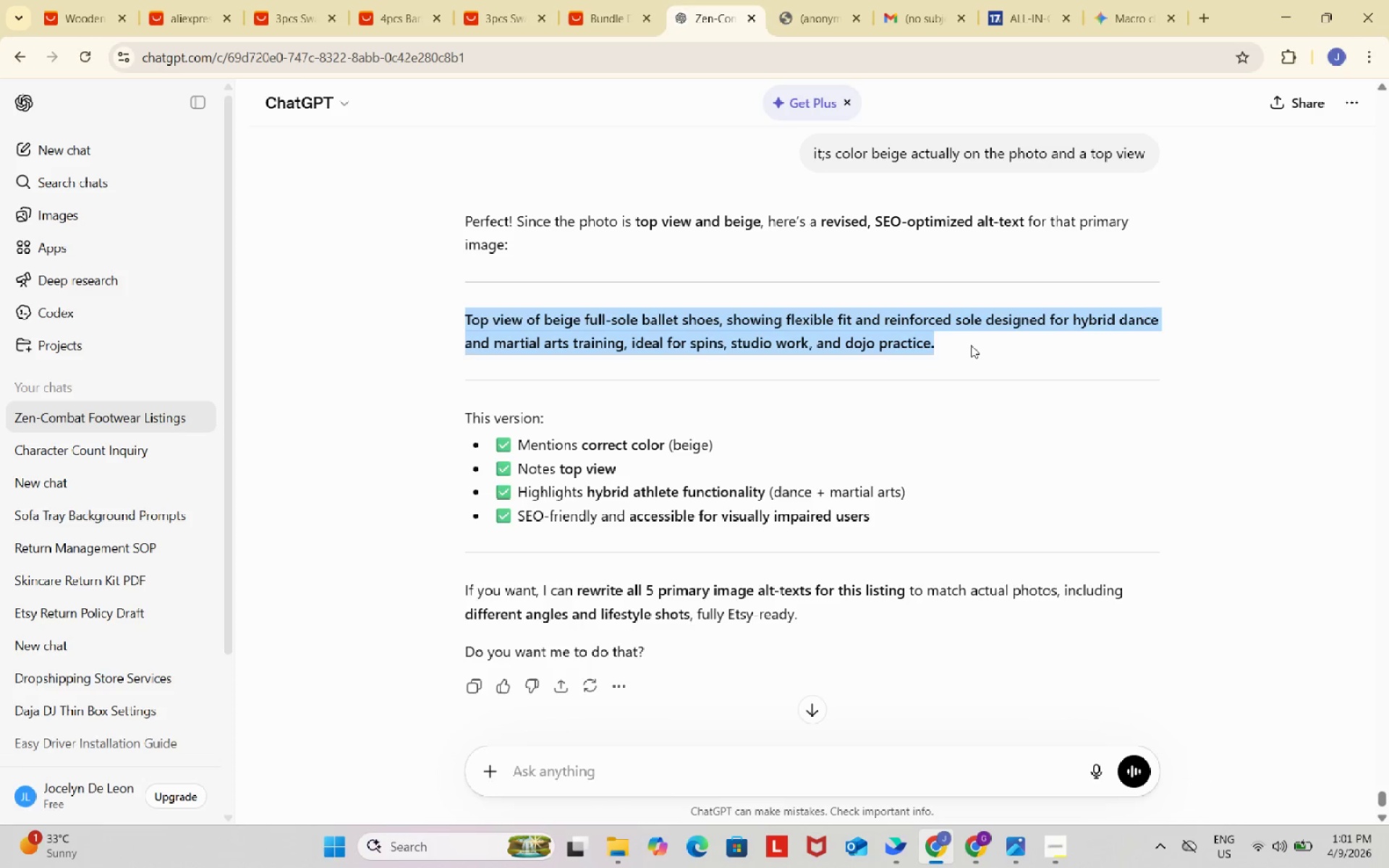 
key(Control+ControlLeft)
 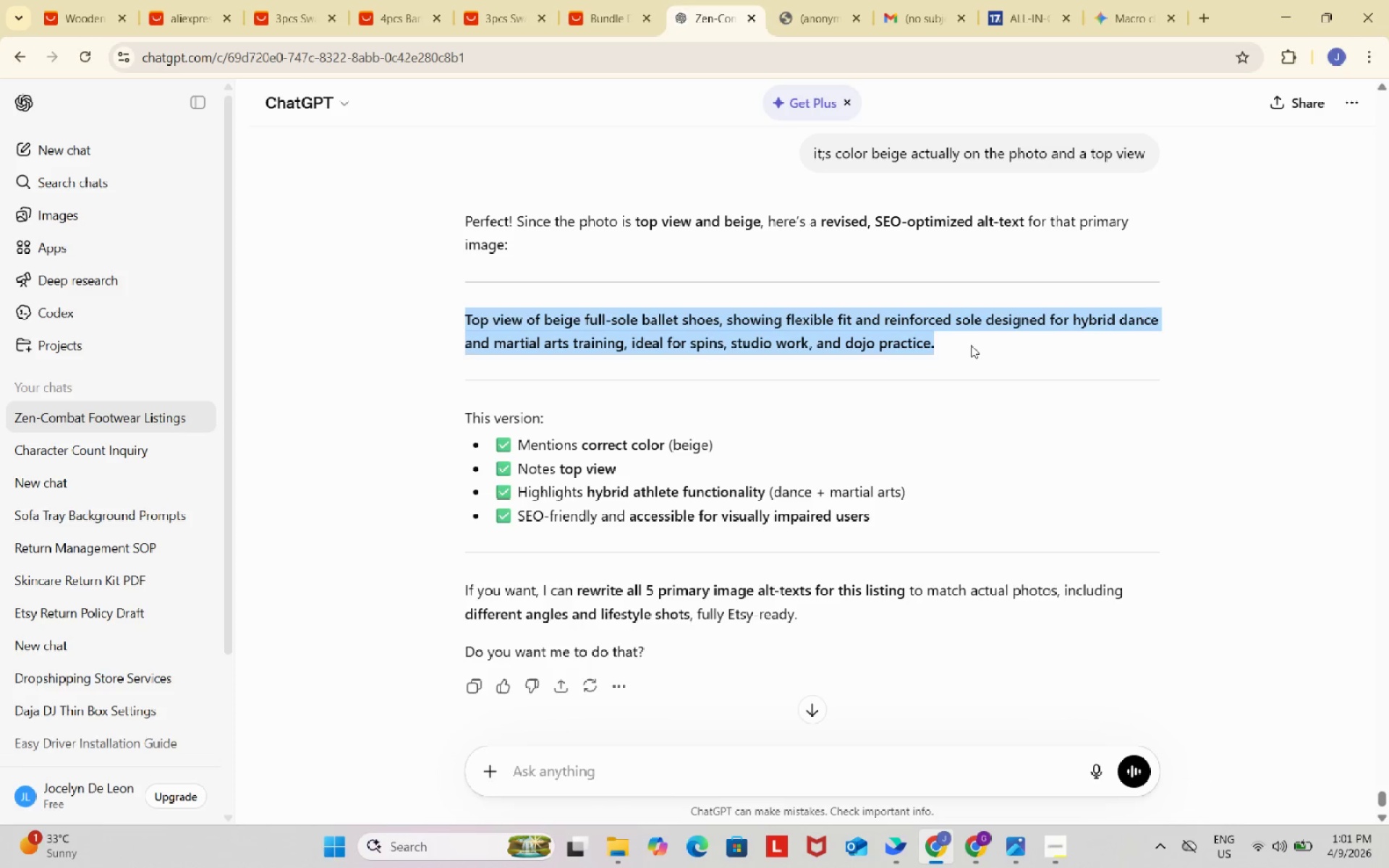 
key(Control+C)
 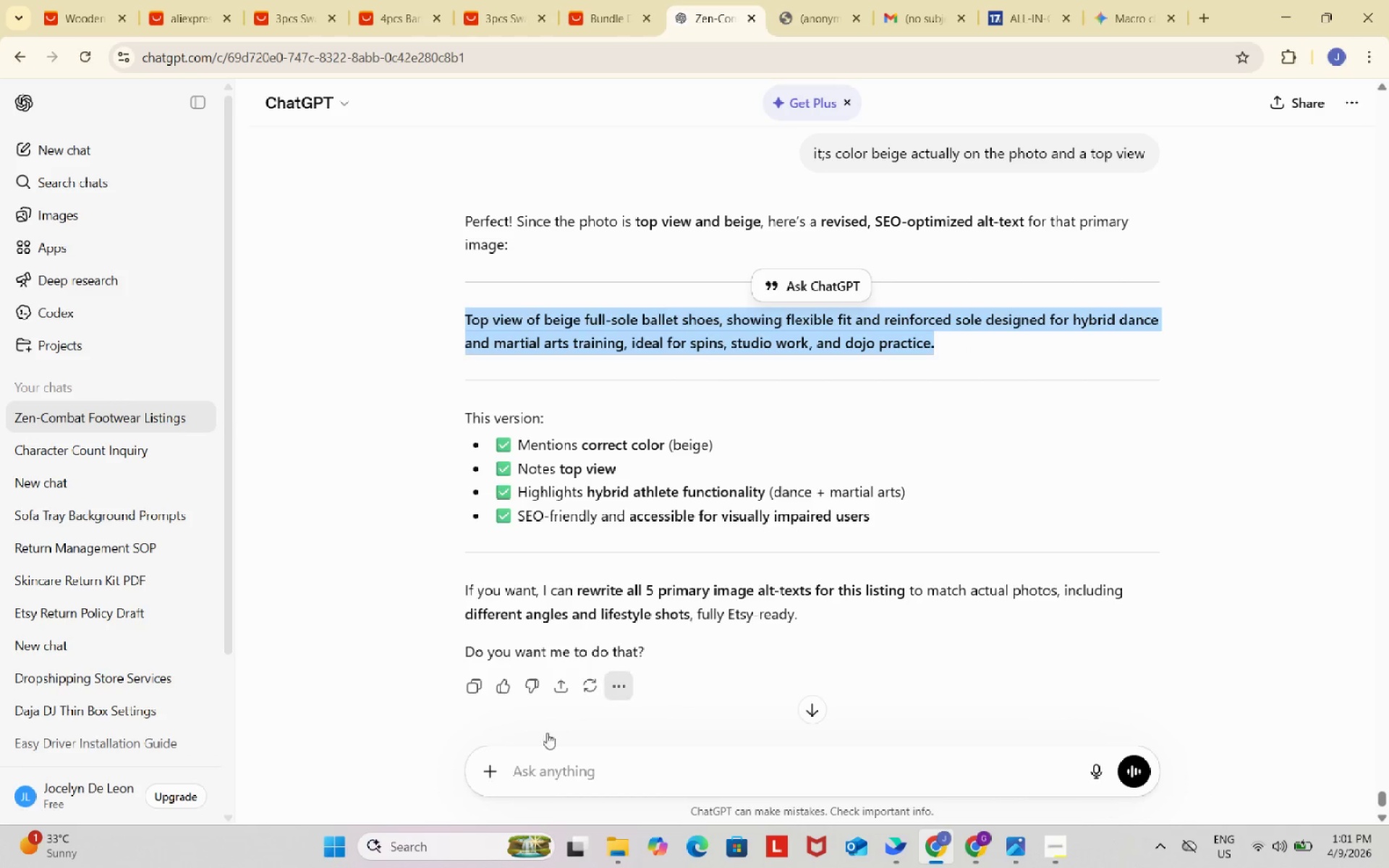 
wait(5.38)
 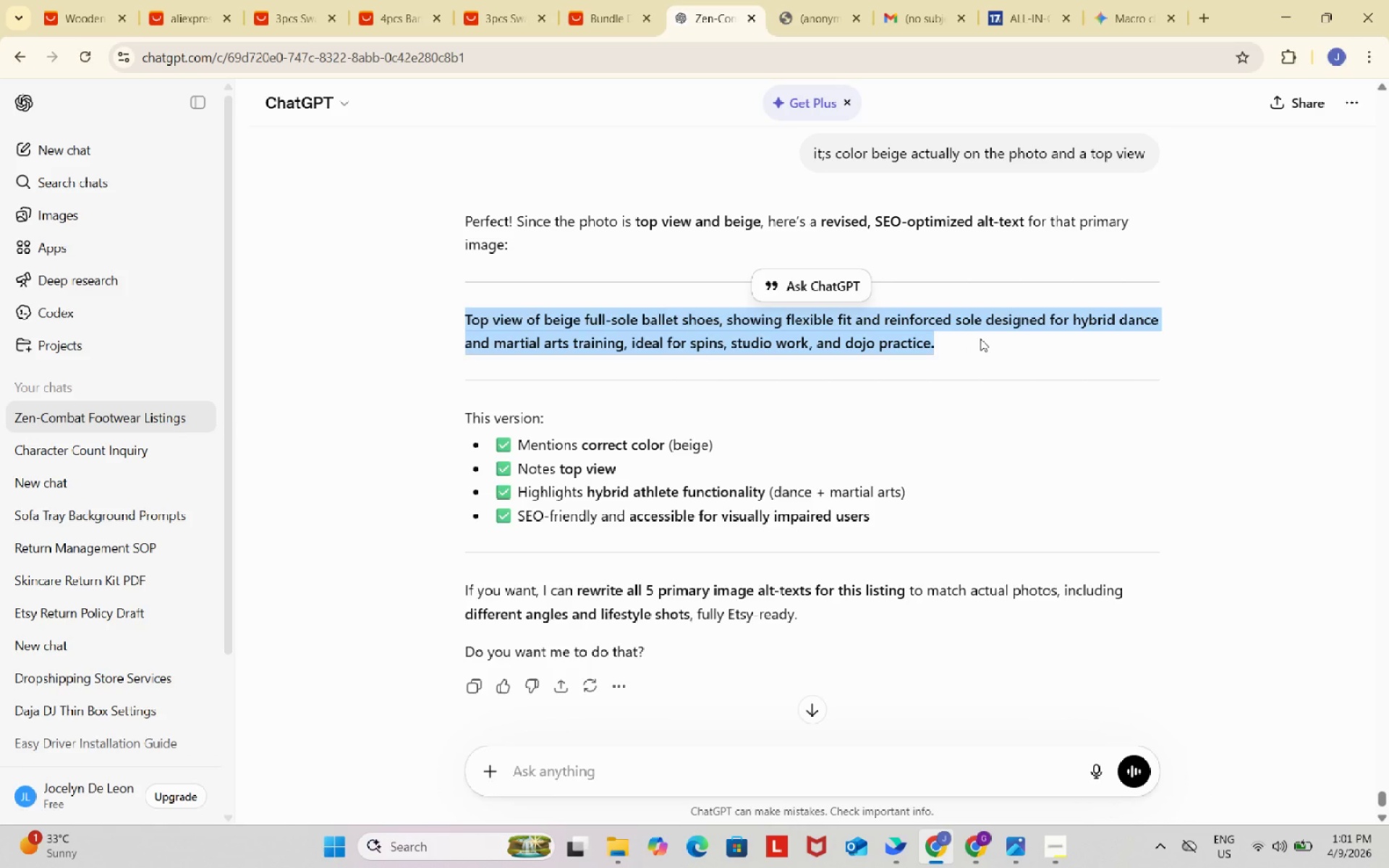 
left_click([488, 770])
 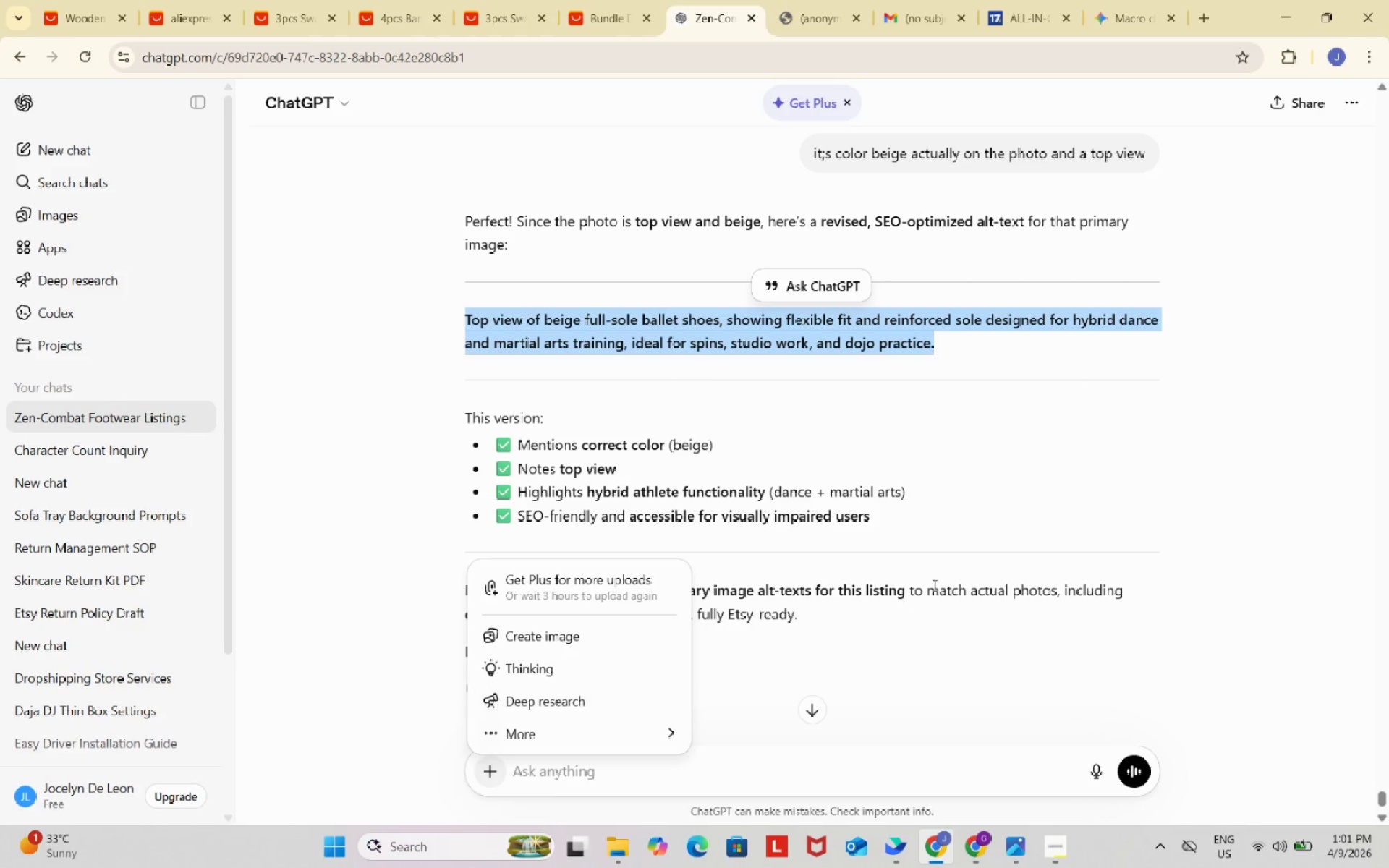 
left_click([960, 447])
 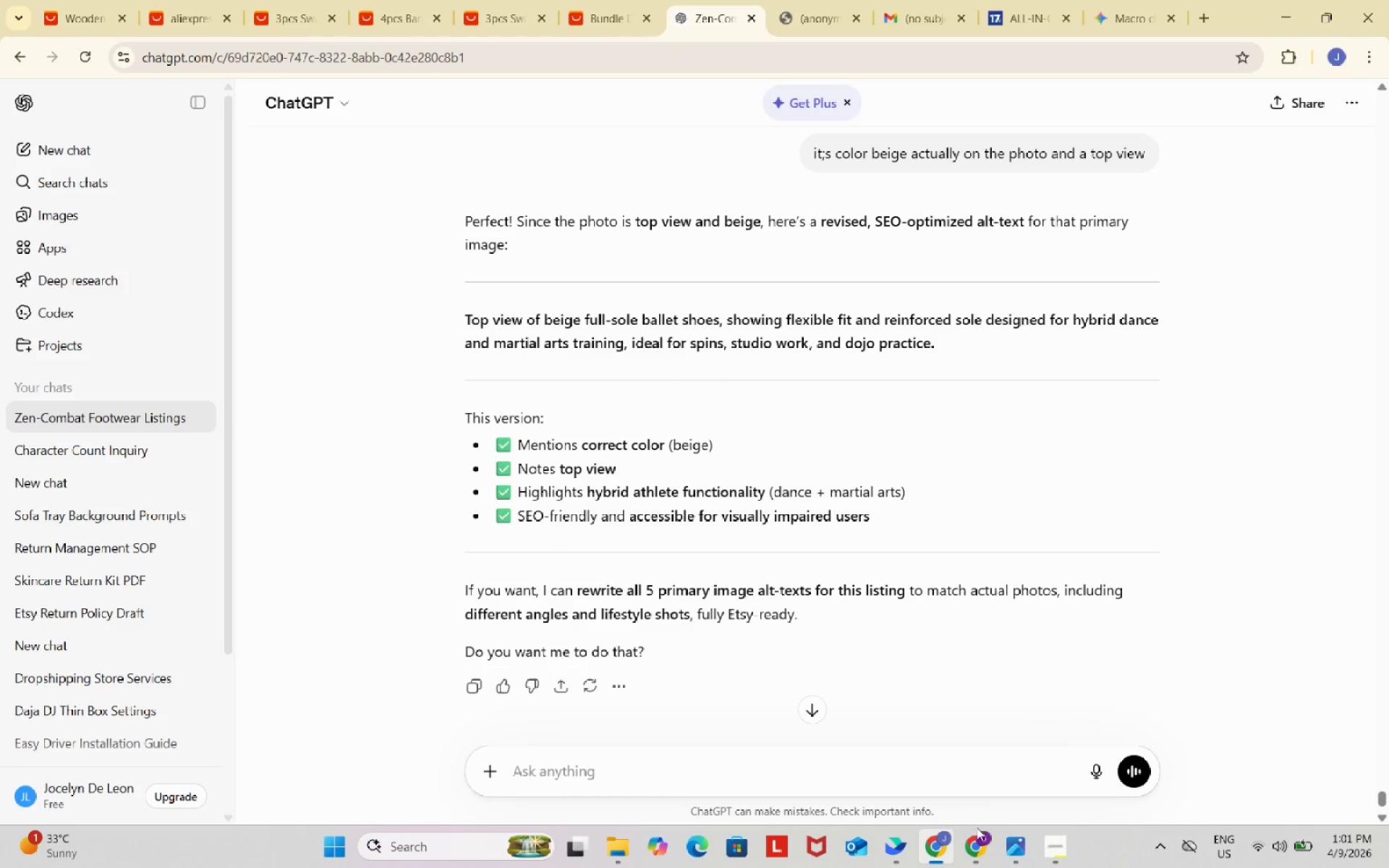 
left_click([984, 849])
 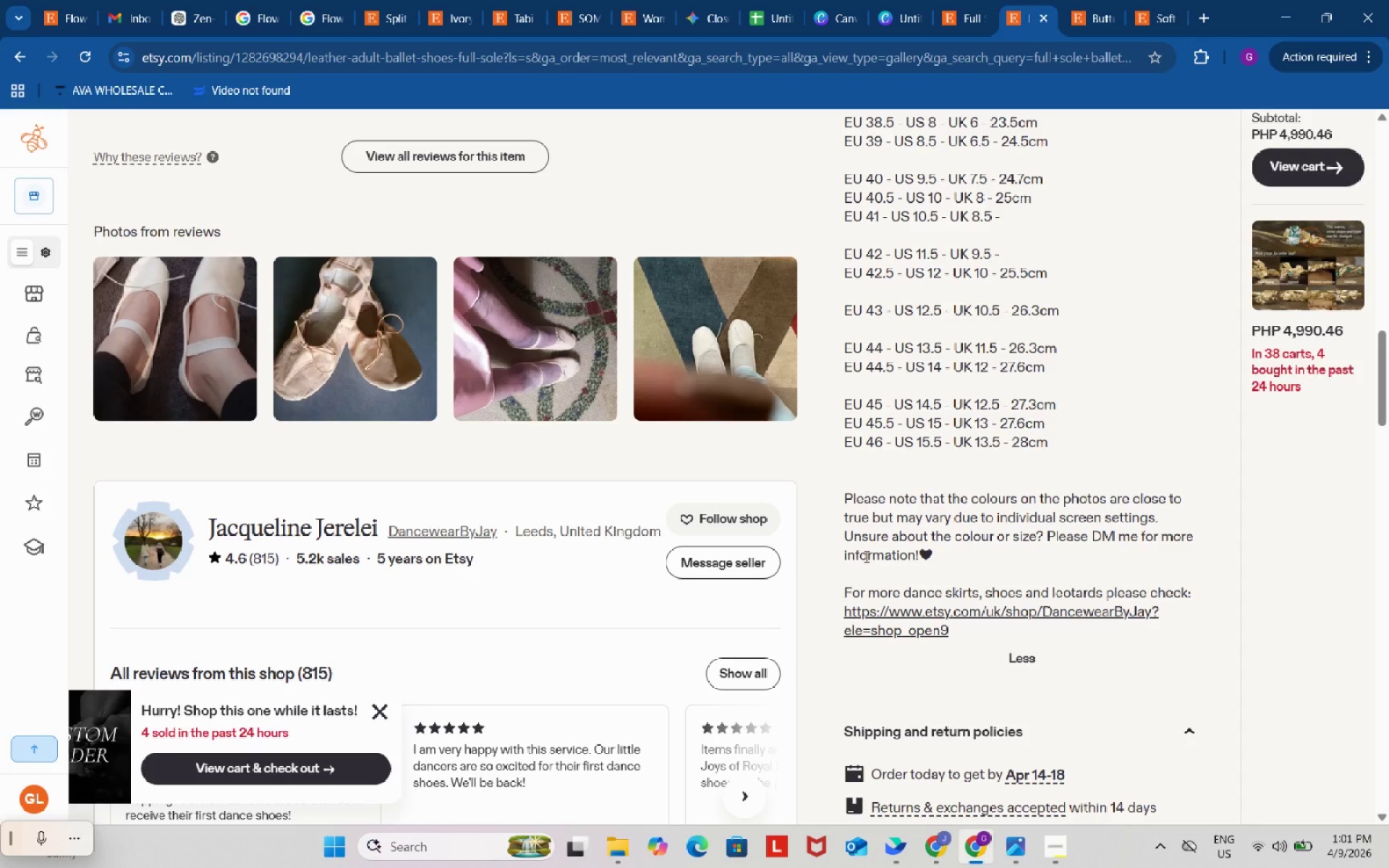 
scroll: coordinate [161, 224], scroll_direction: up, amount: 27.0
 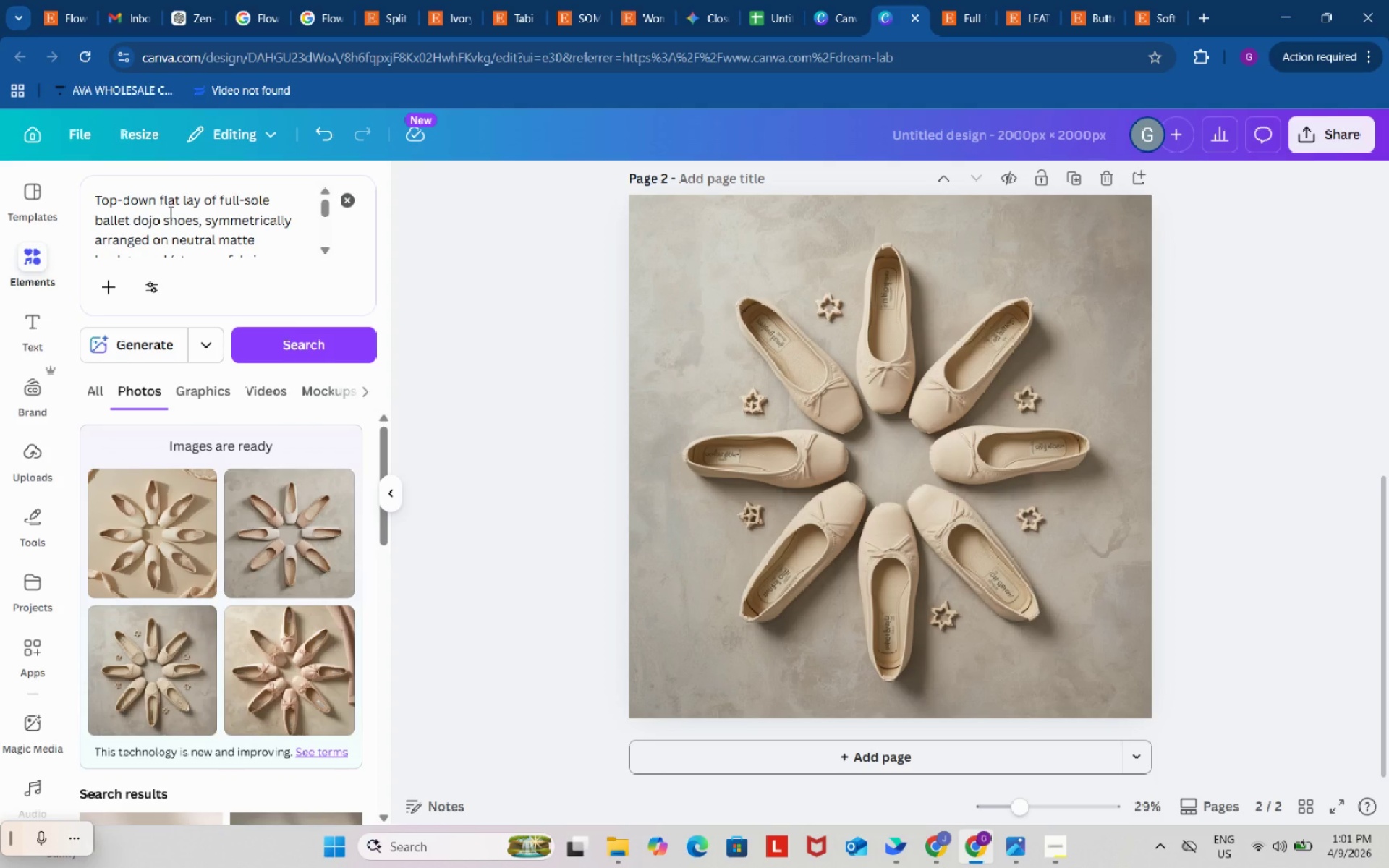 
left_click([169, 212])
 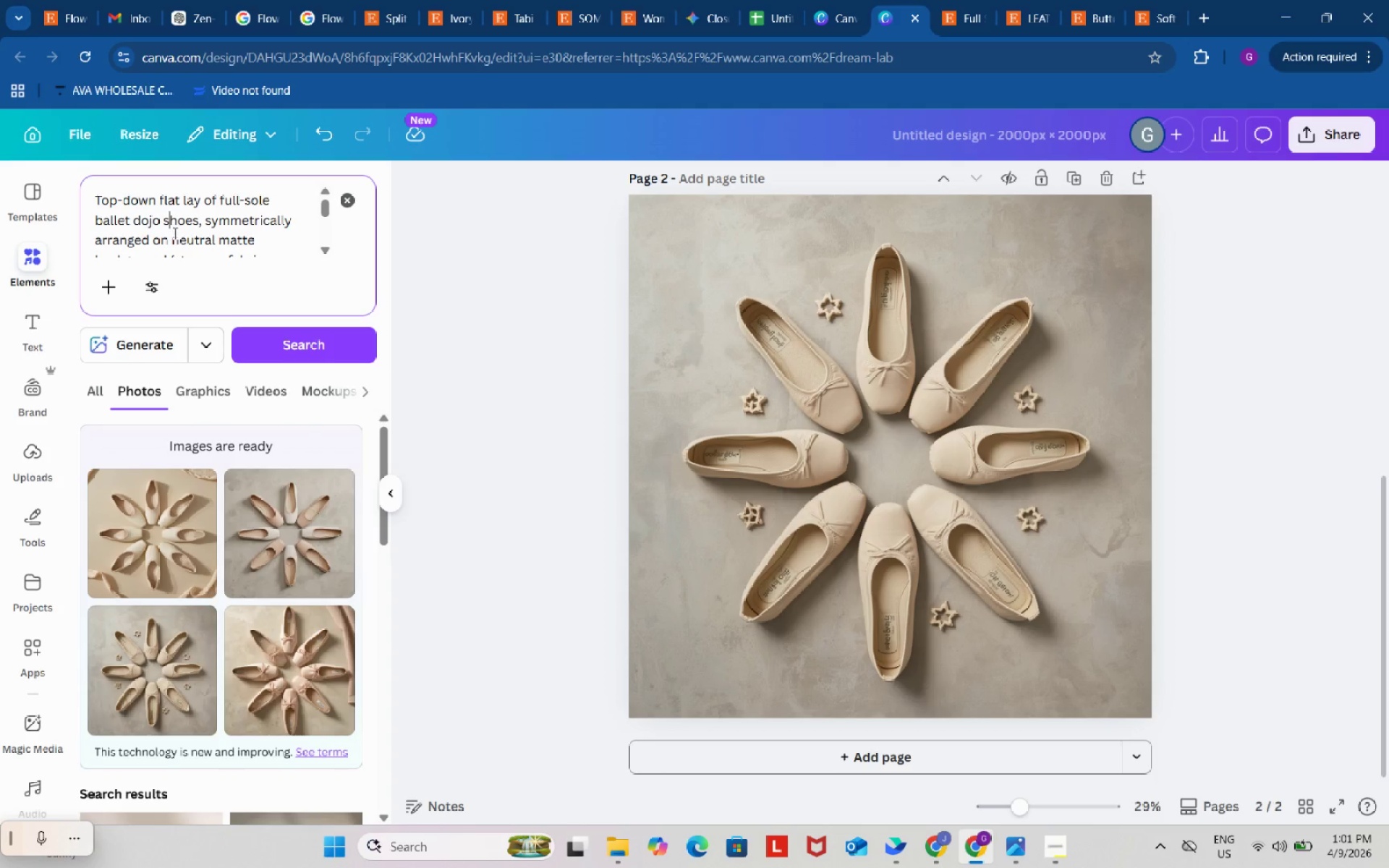 
scroll: coordinate [177, 226], scroll_direction: down, amount: 1.0
 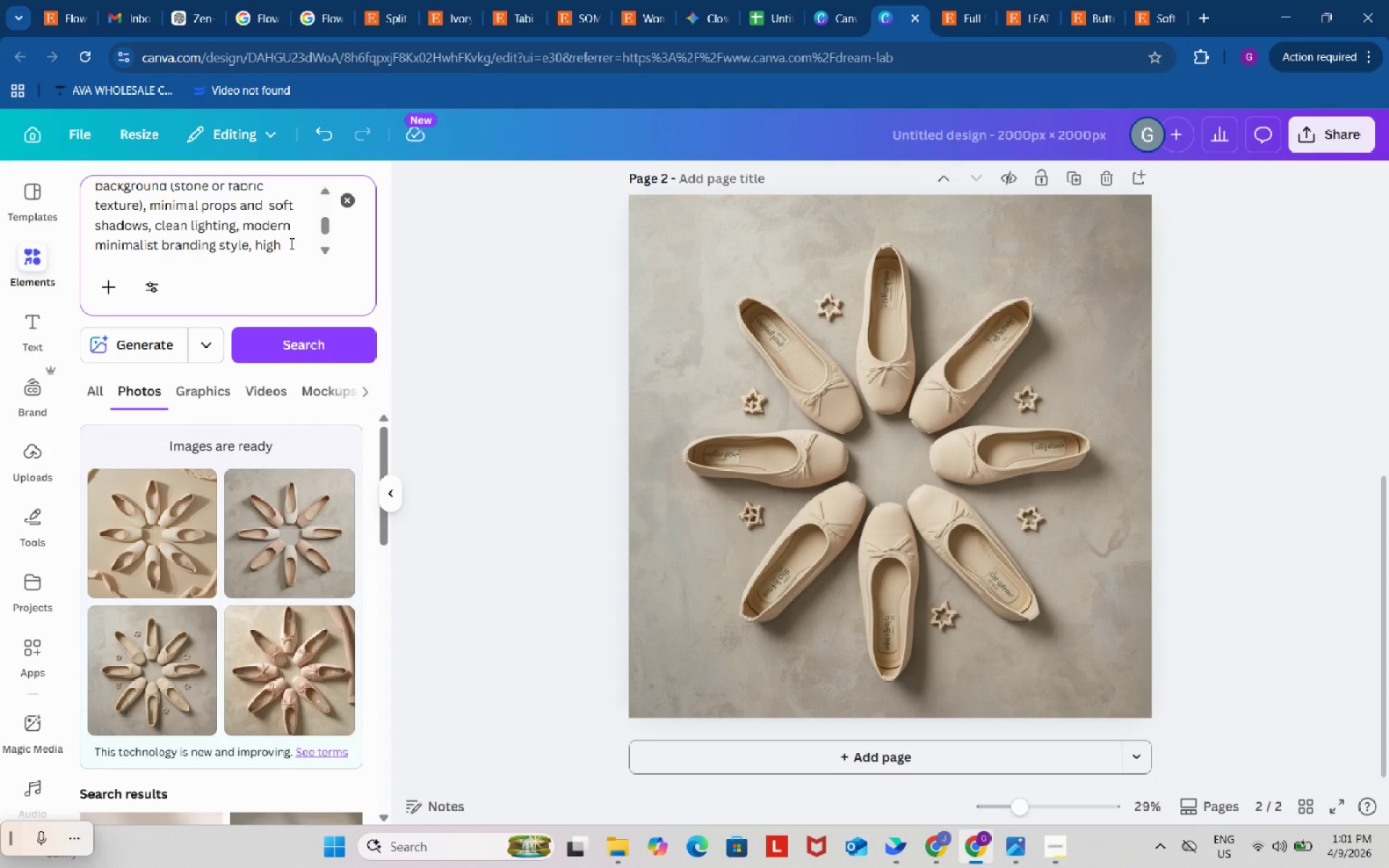 
scroll: coordinate [212, 237], scroll_direction: up, amount: 1.0
 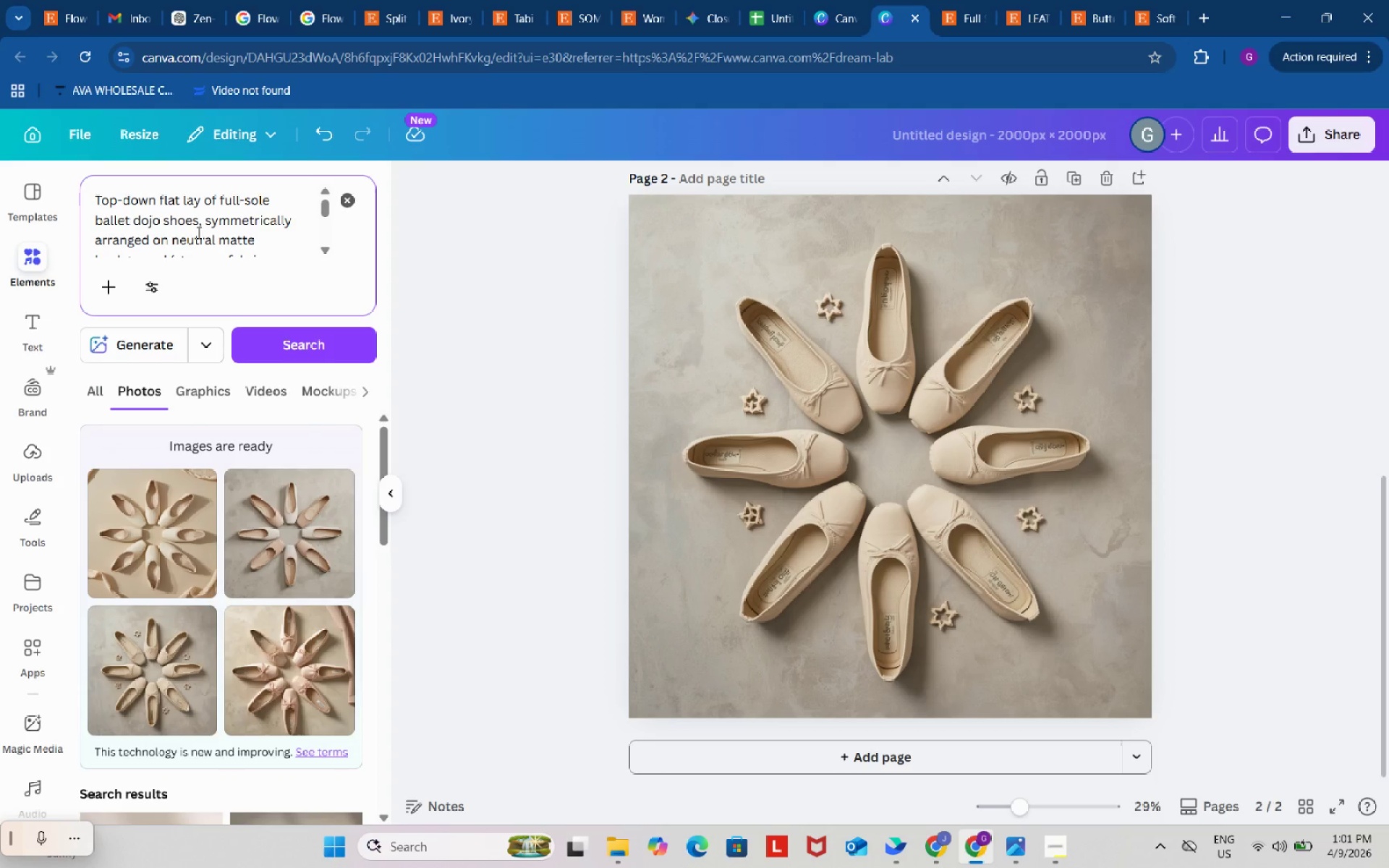 
left_click([169, 214])
 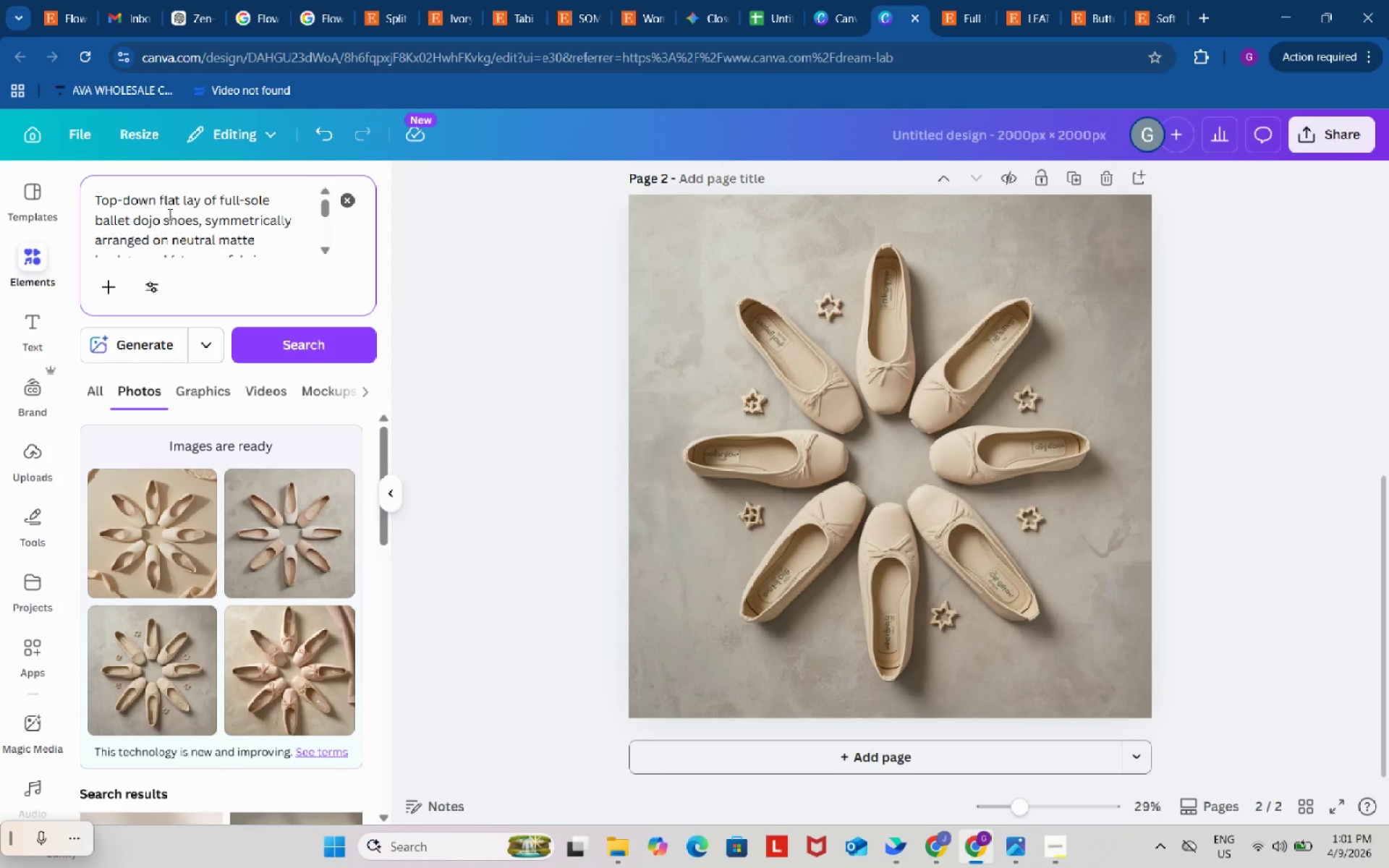 
key(Control+ControlLeft)
 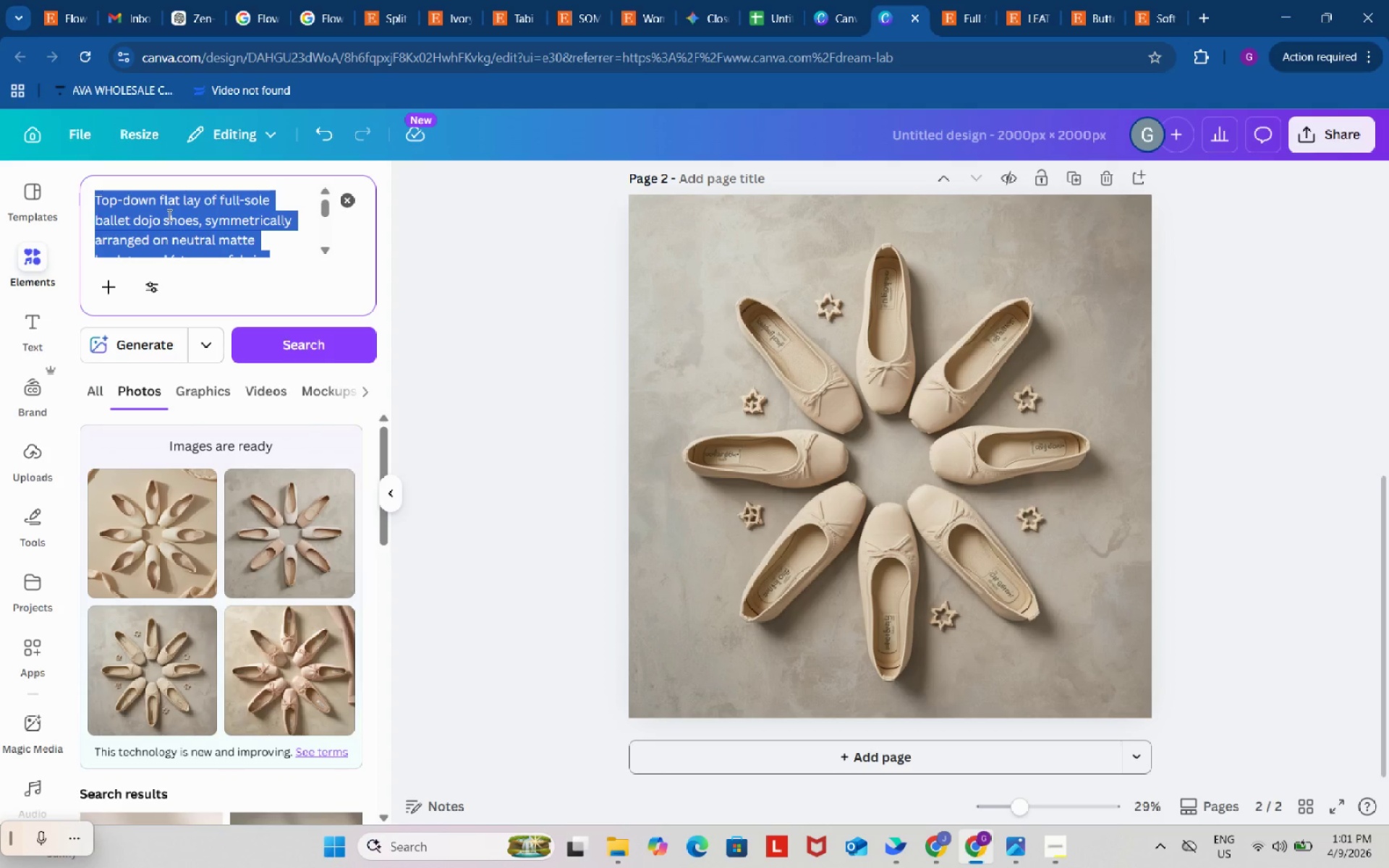 
key(Control+A)
 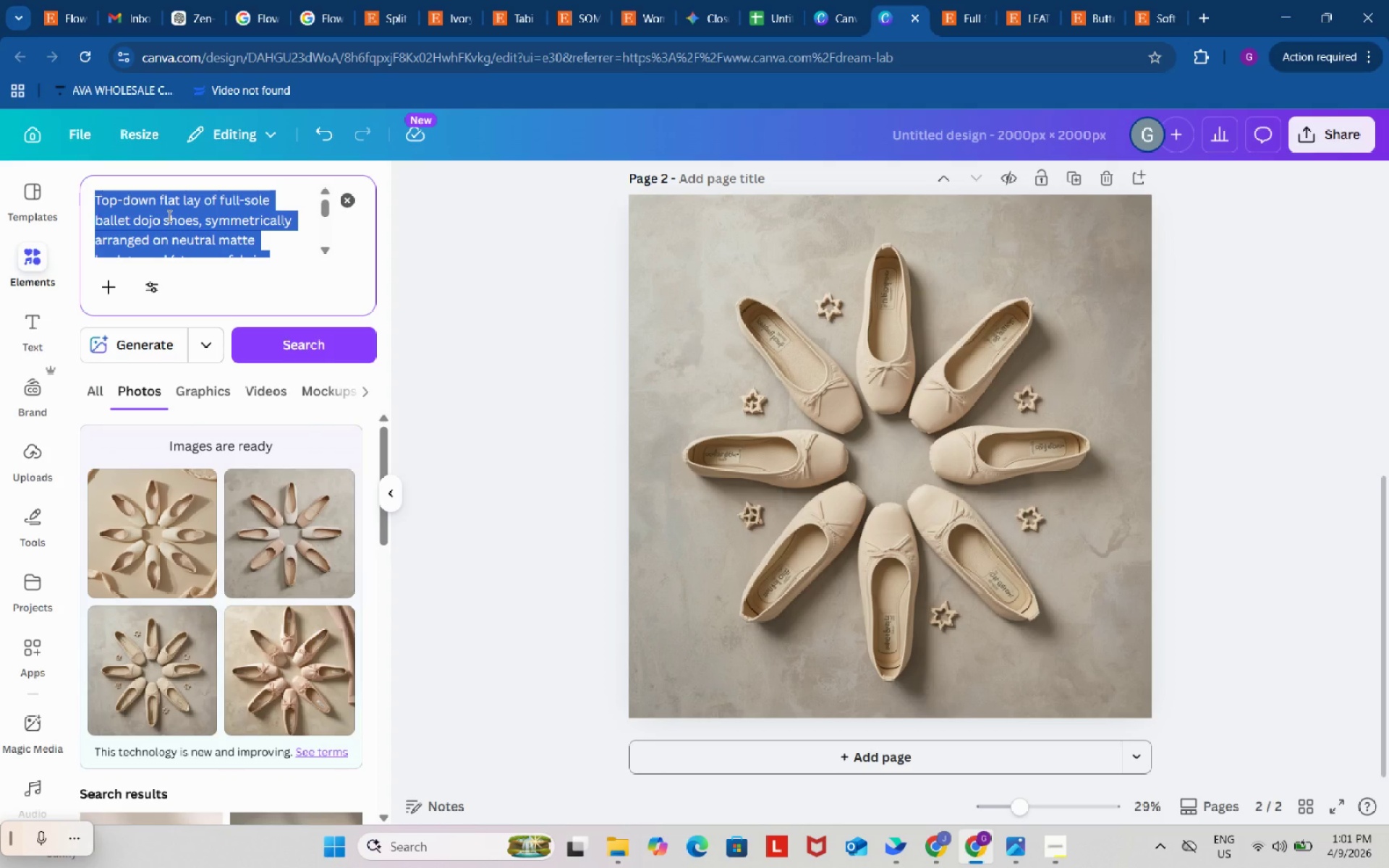 
key(Control+C)
 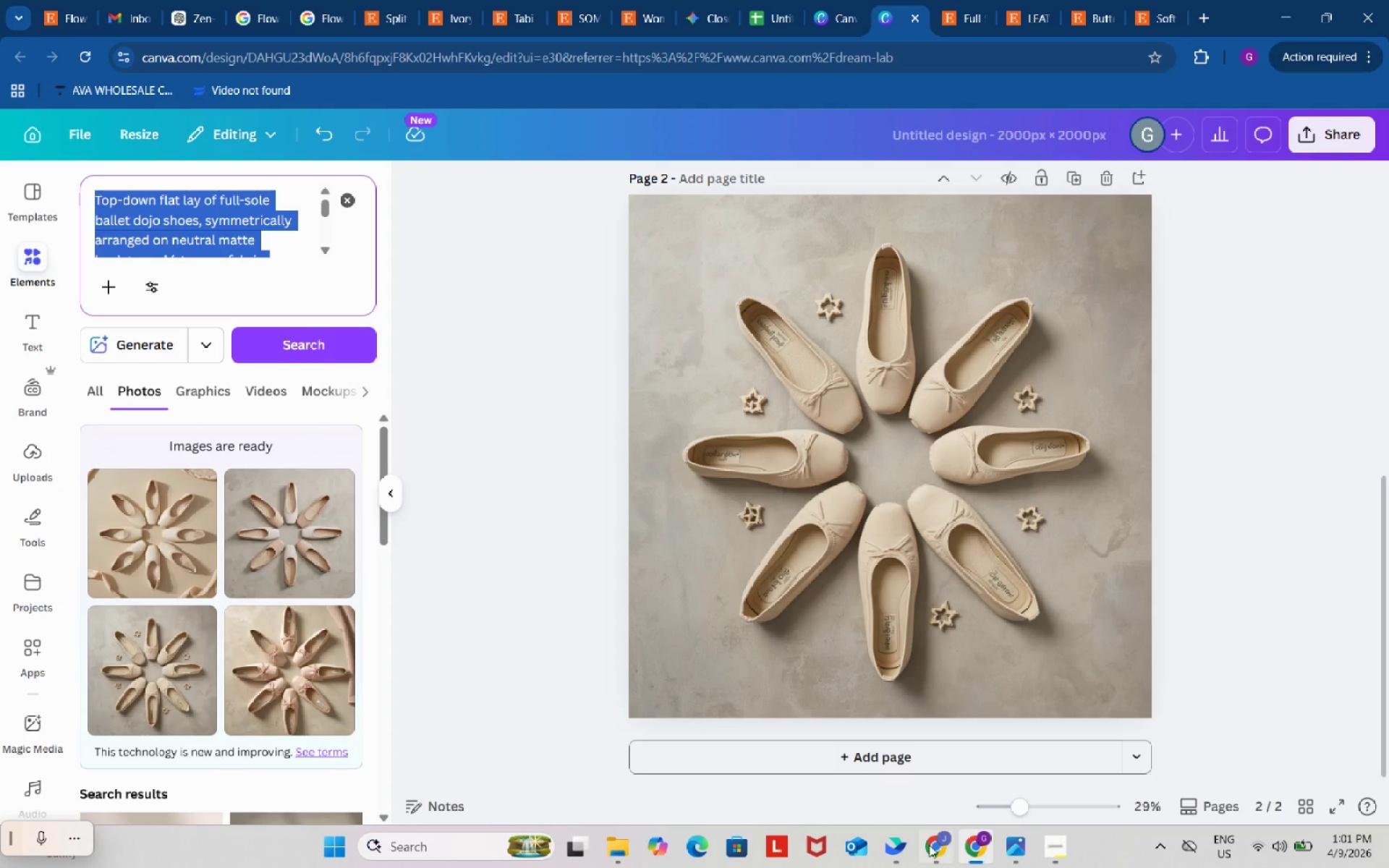 
left_click([934, 845])
 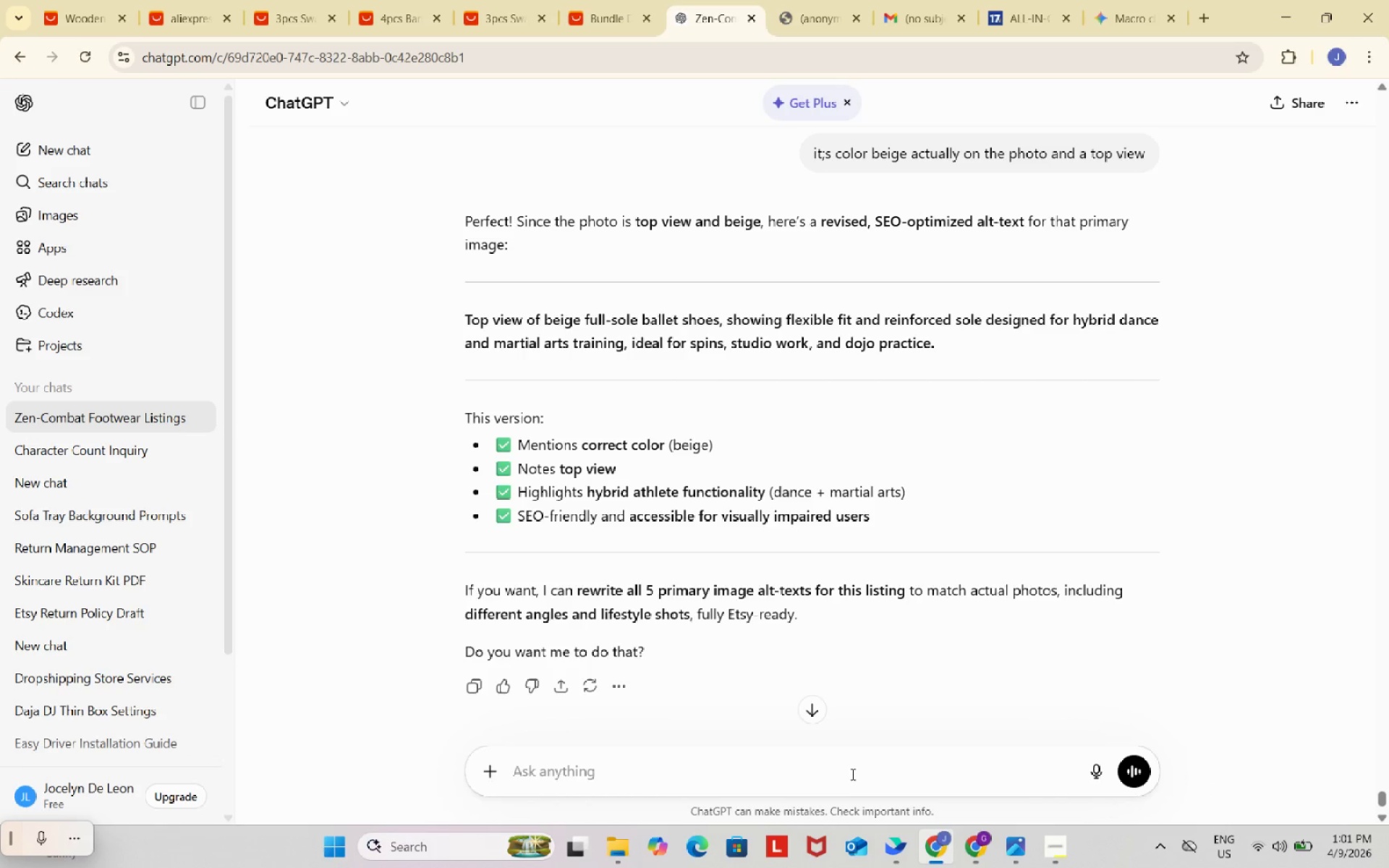 
left_click([850, 773])
 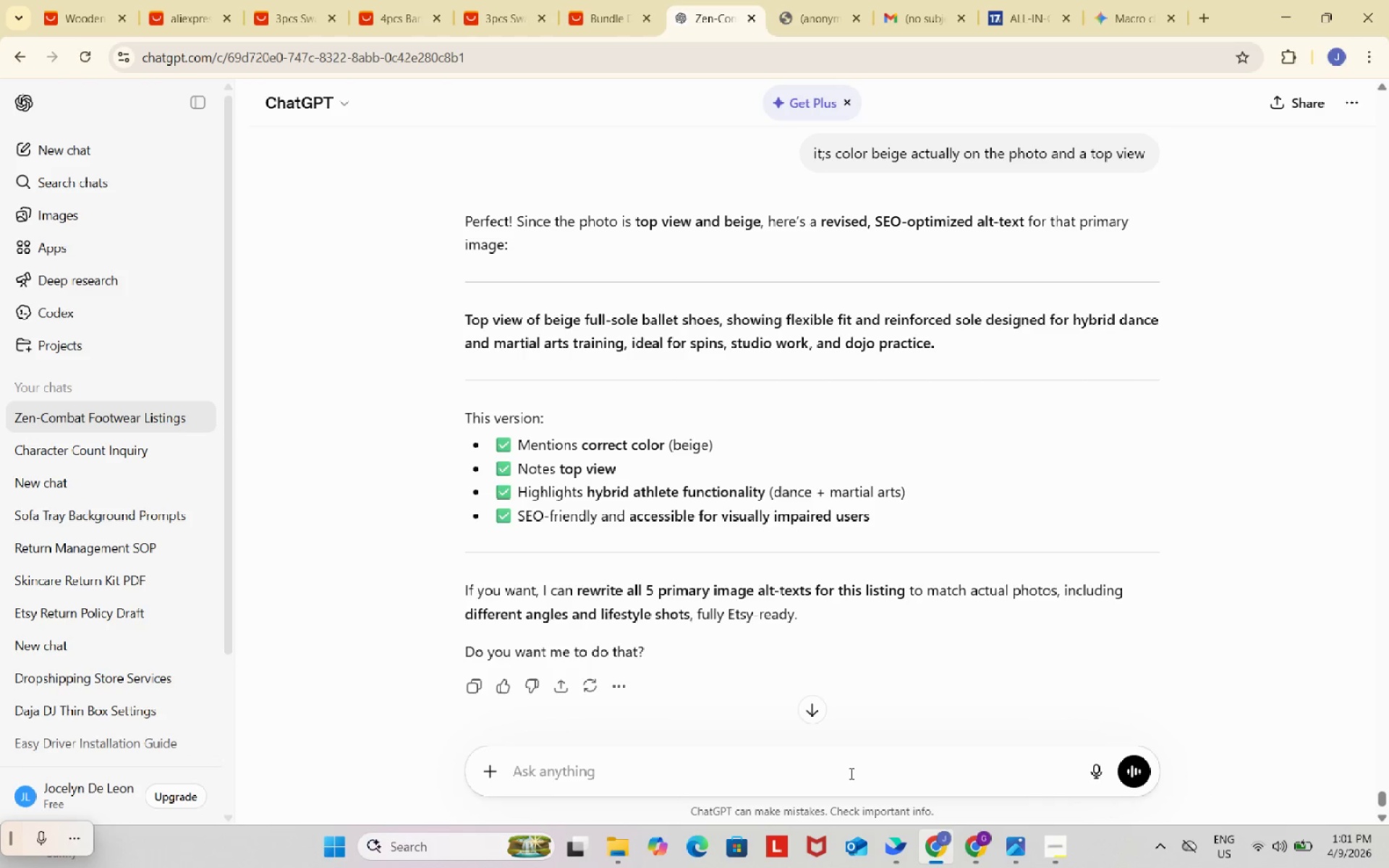 
key(Control+ControlLeft)
 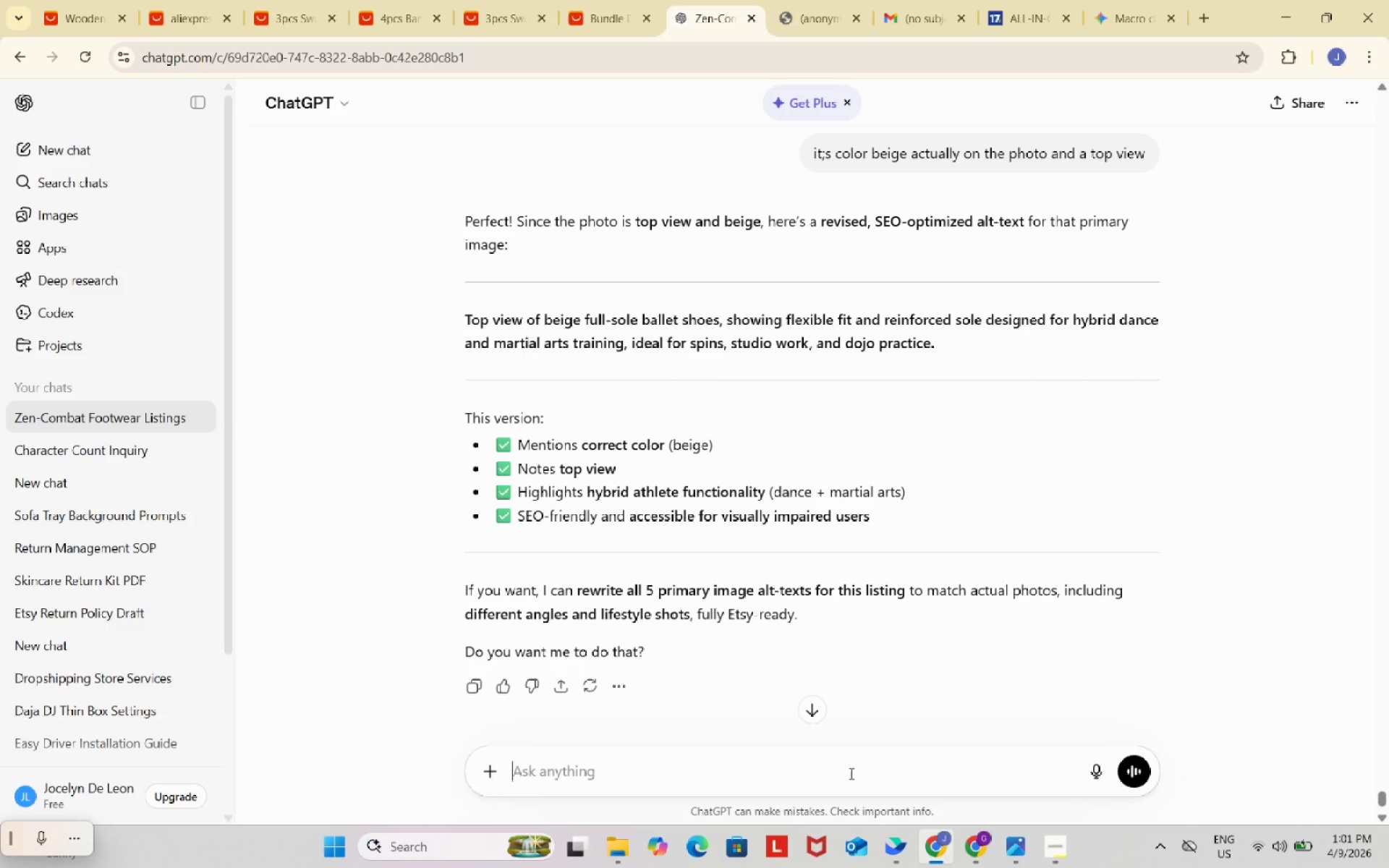 
key(Control+V)
 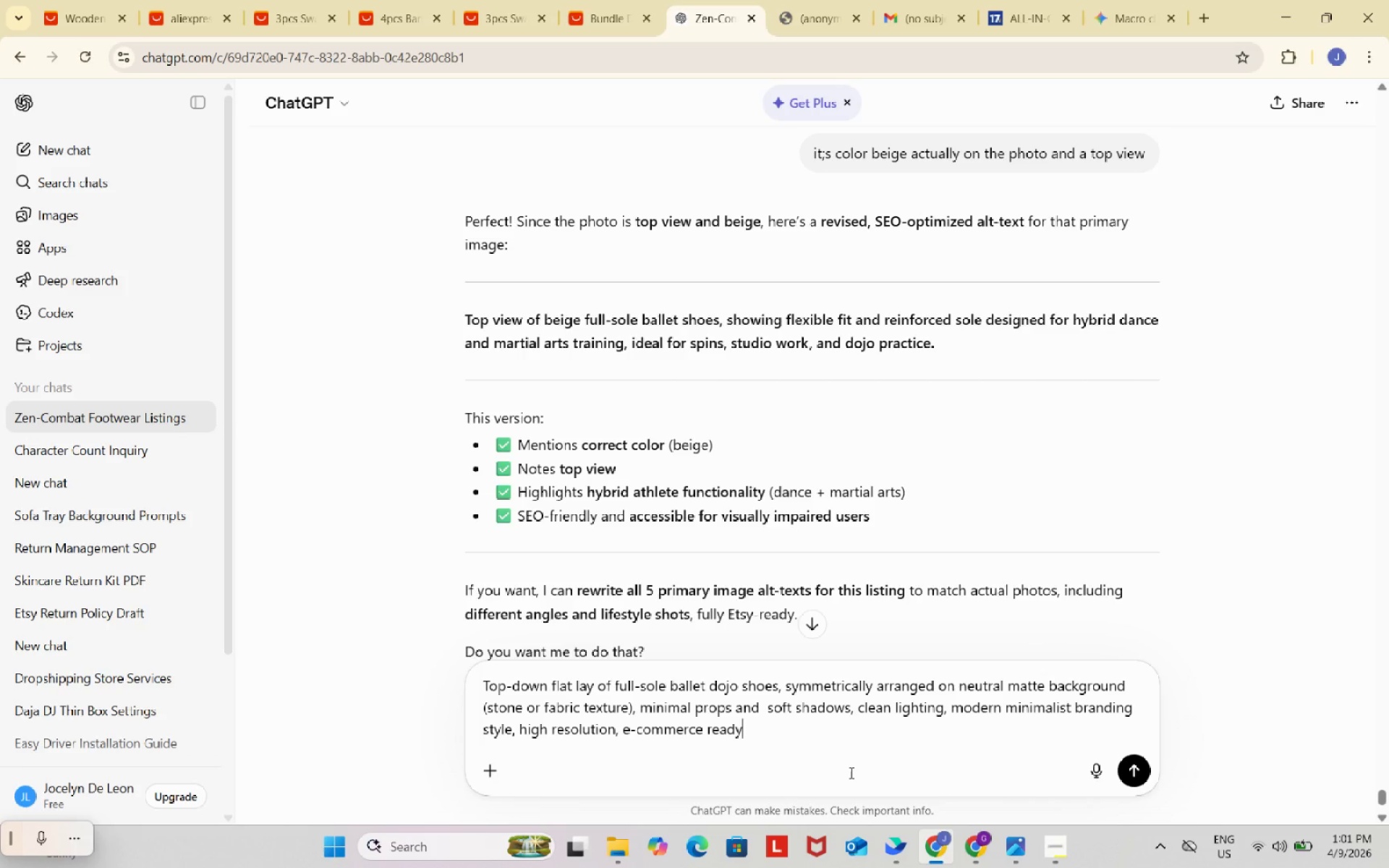 
type(. this is the image promt)
key(Backspace)
type(pts. make sure it is match teh alt text to this)
 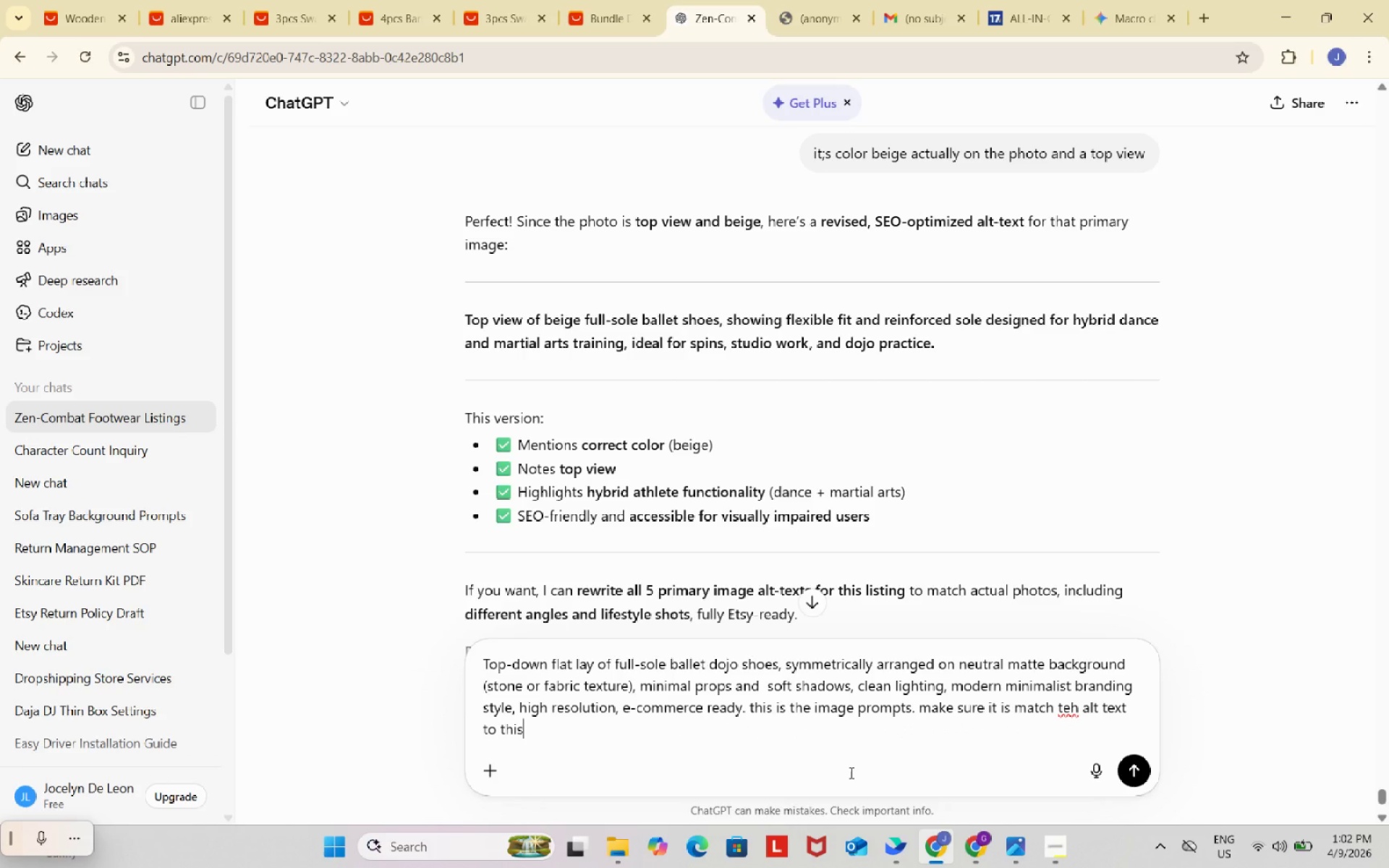 
key(Enter)
 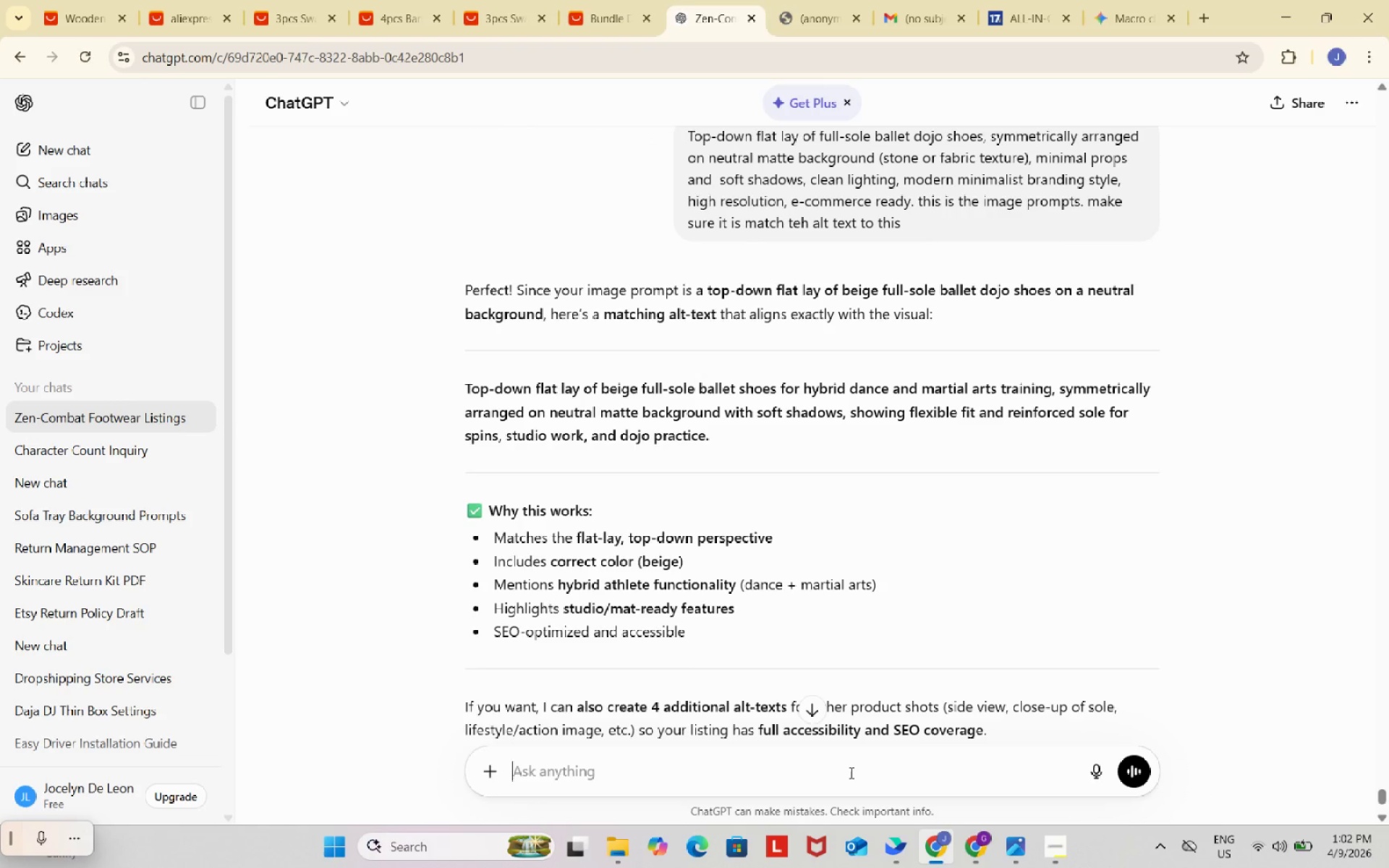 
wait(13.28)
 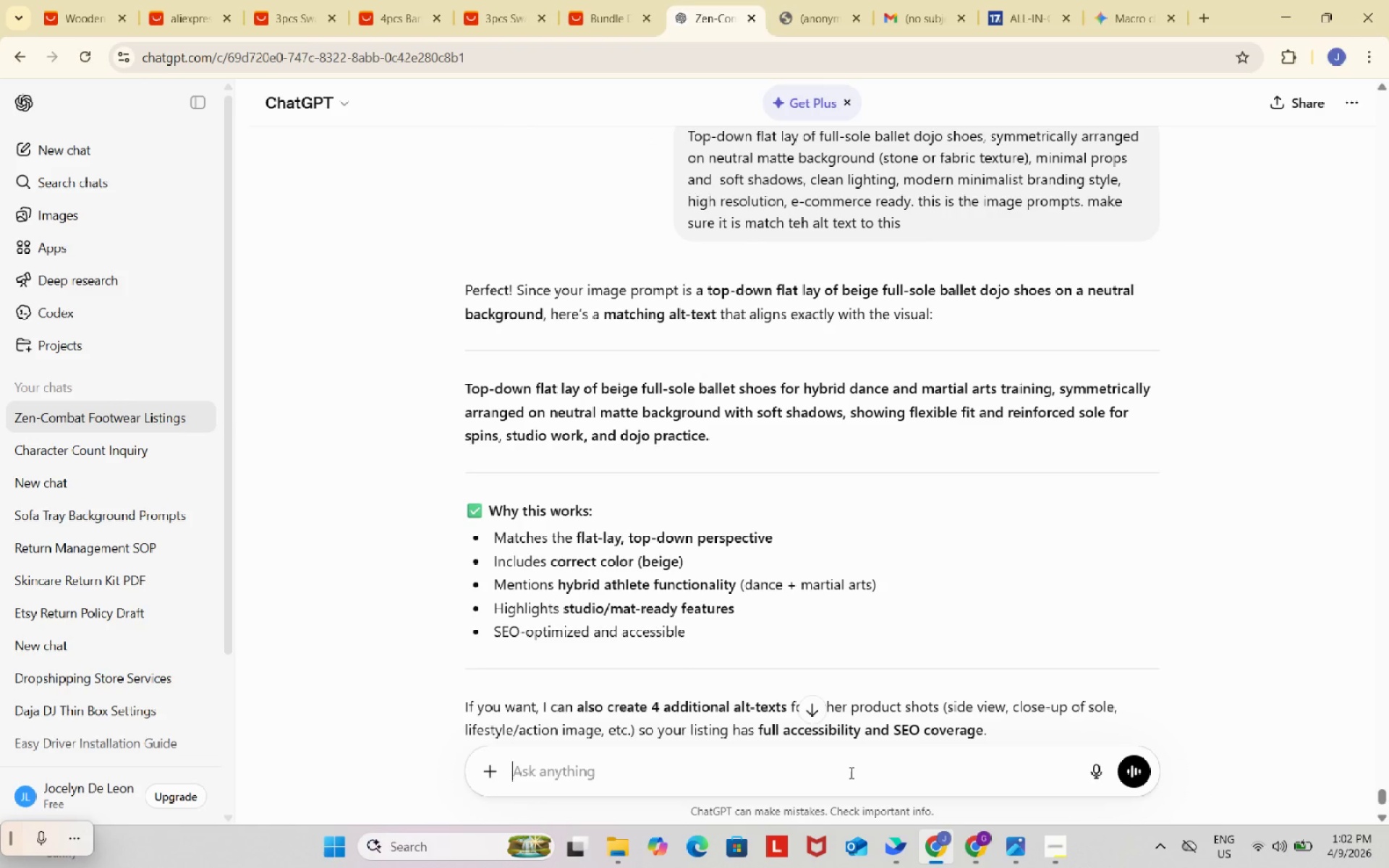 
scroll: coordinate [771, 561], scroll_direction: down, amount: 5.0
 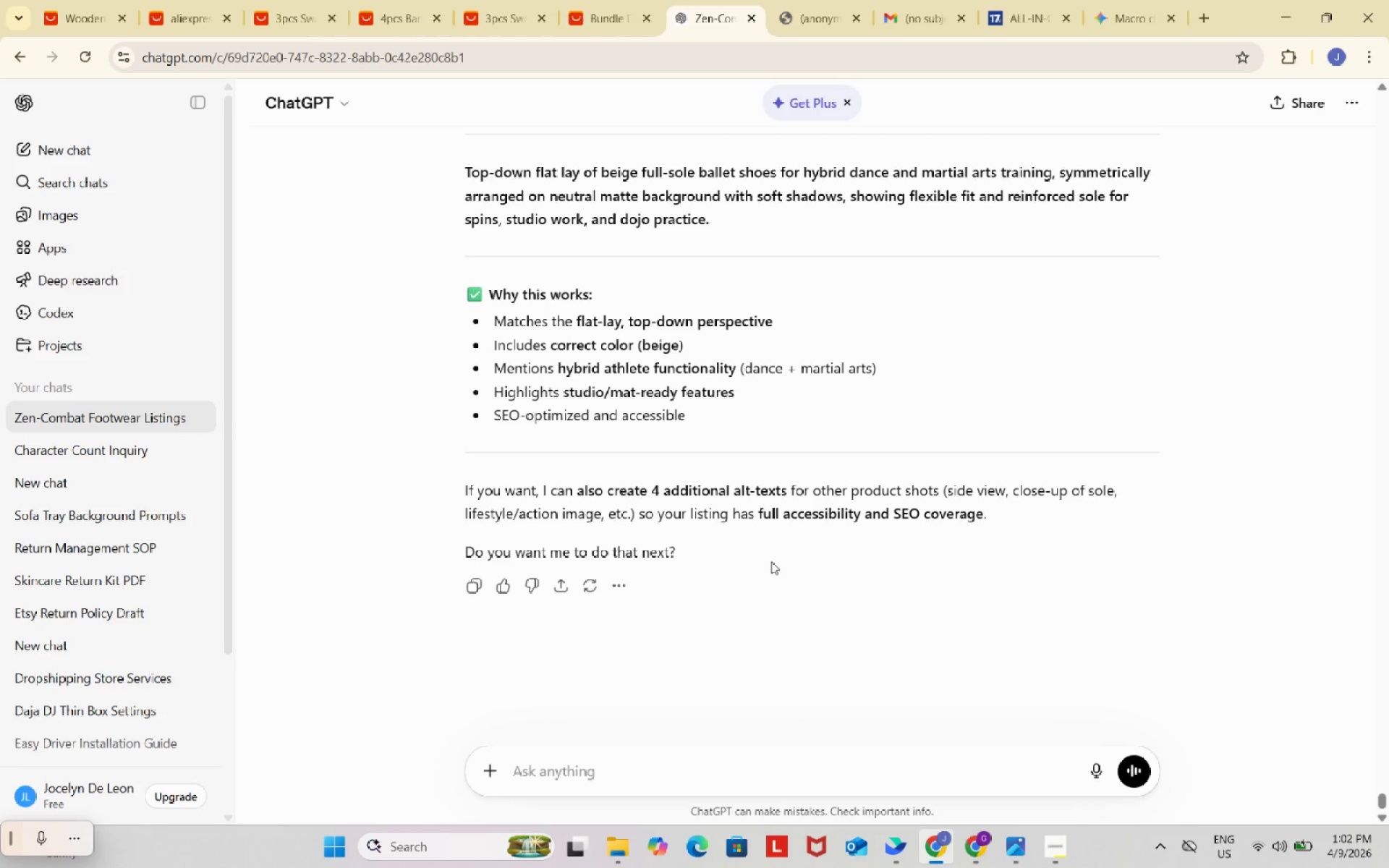 
scroll: coordinate [771, 561], scroll_direction: up, amount: 3.0
 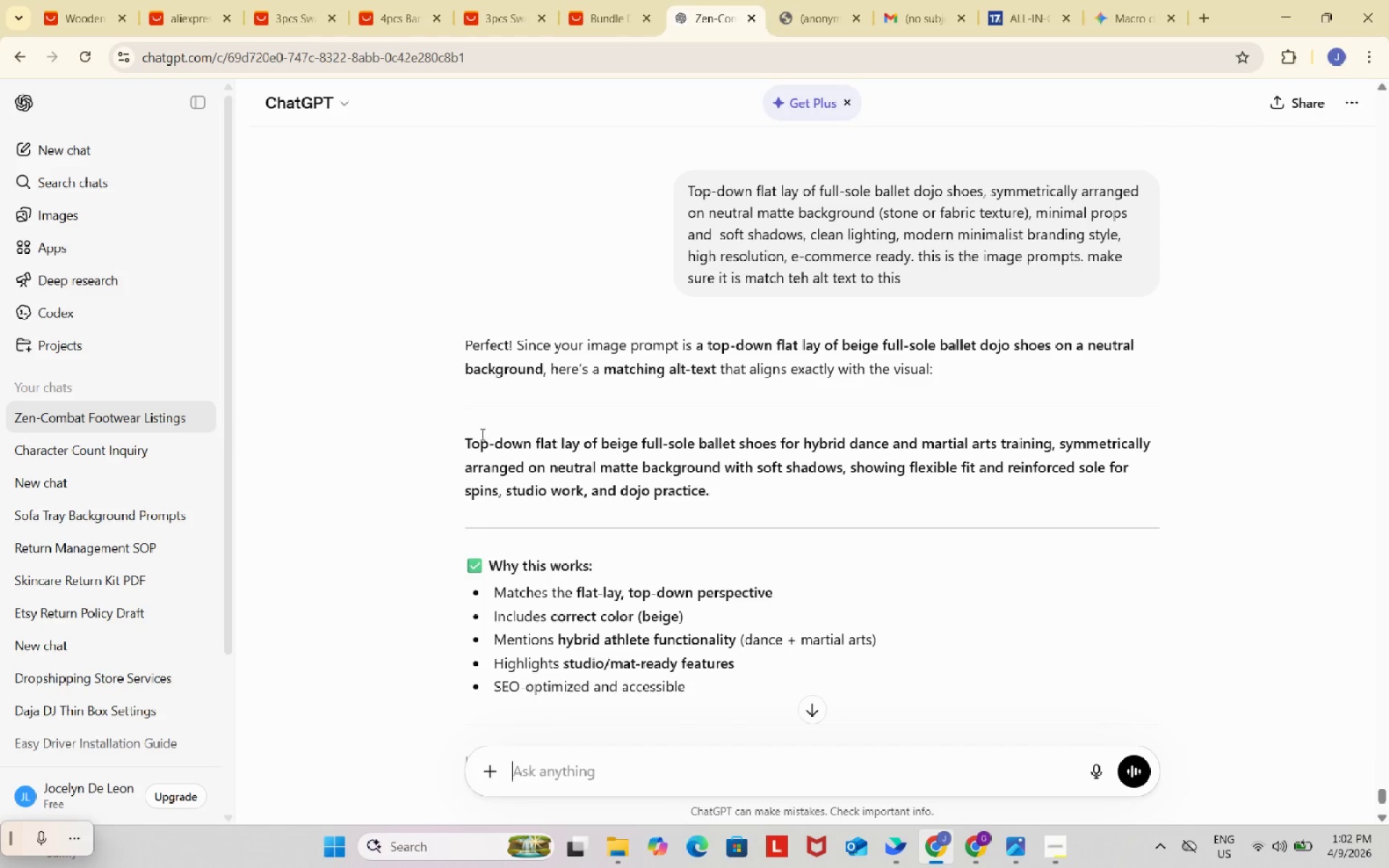 
left_click_drag(start_coordinate=[452, 435], to_coordinate=[718, 490])
 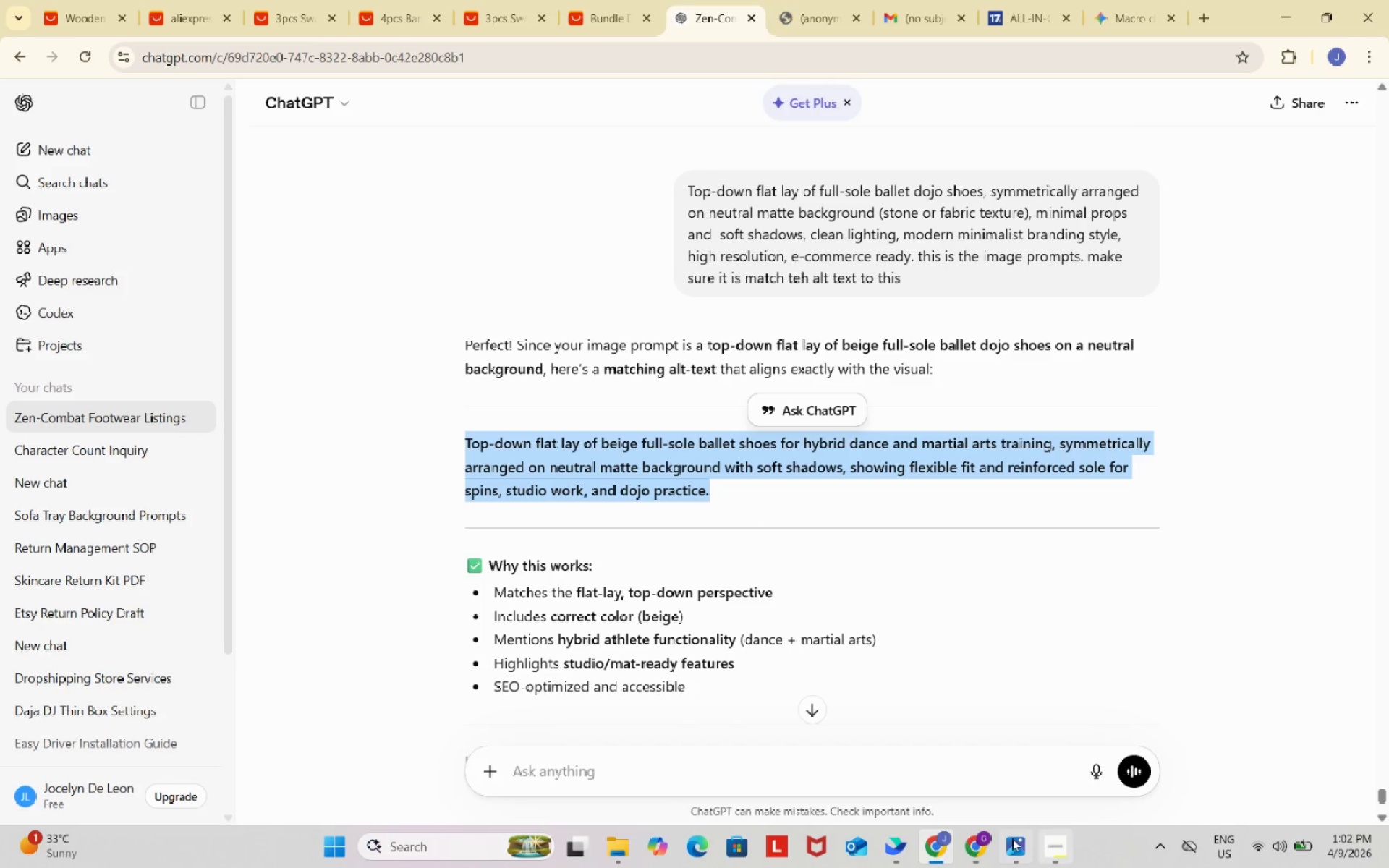 
key(Control+ControlLeft)
 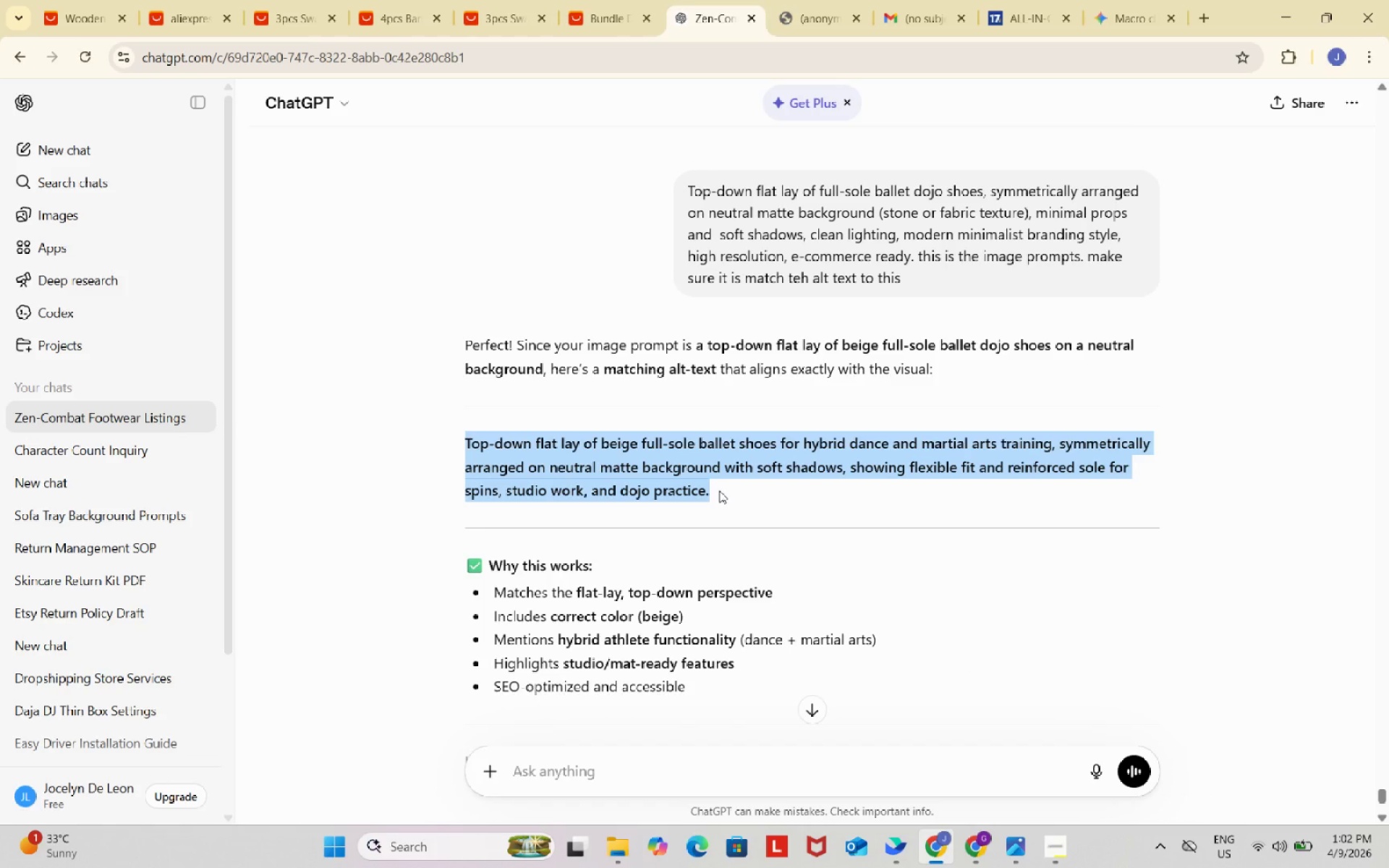 
key(Control+C)
 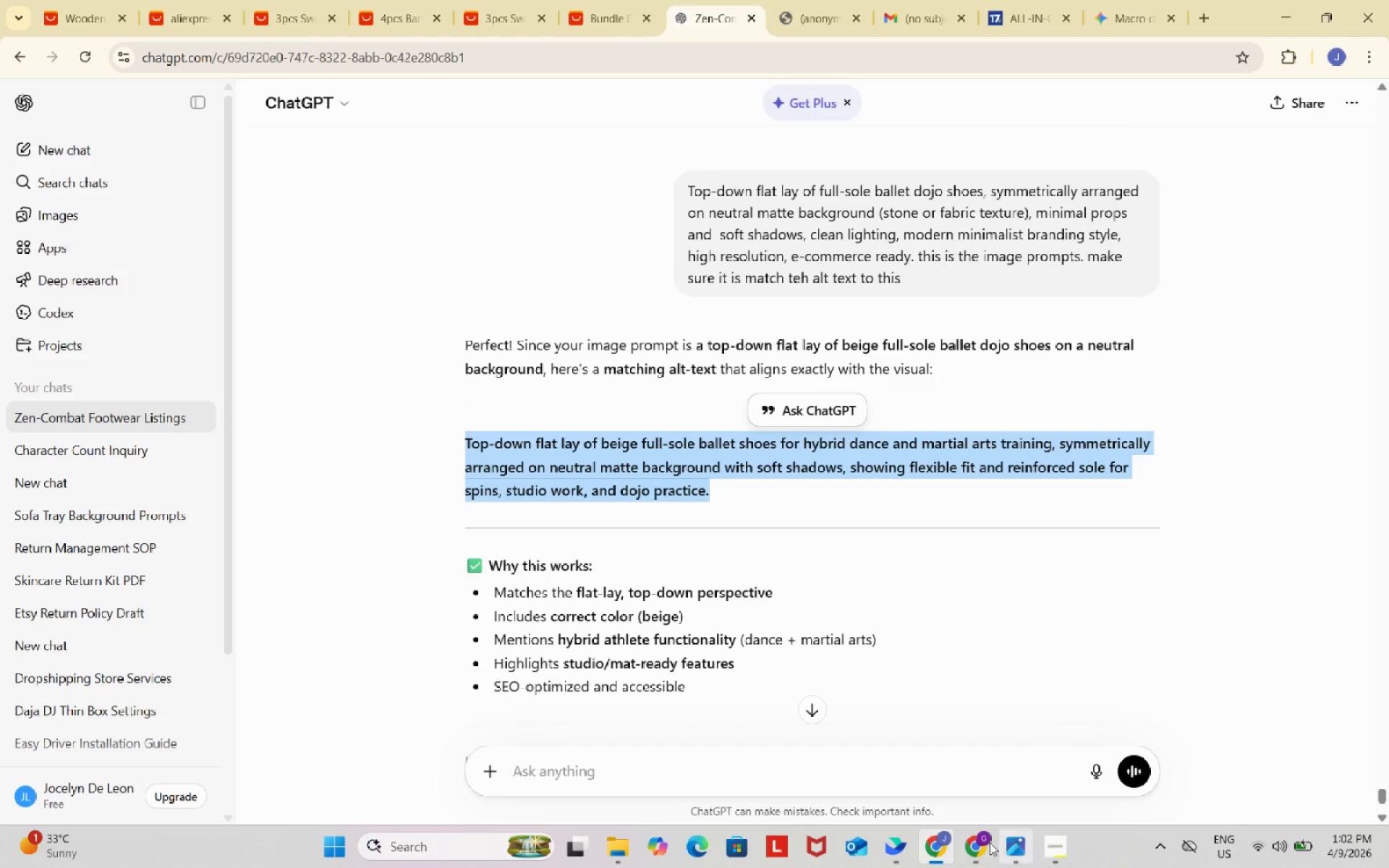 
left_click([979, 843])
 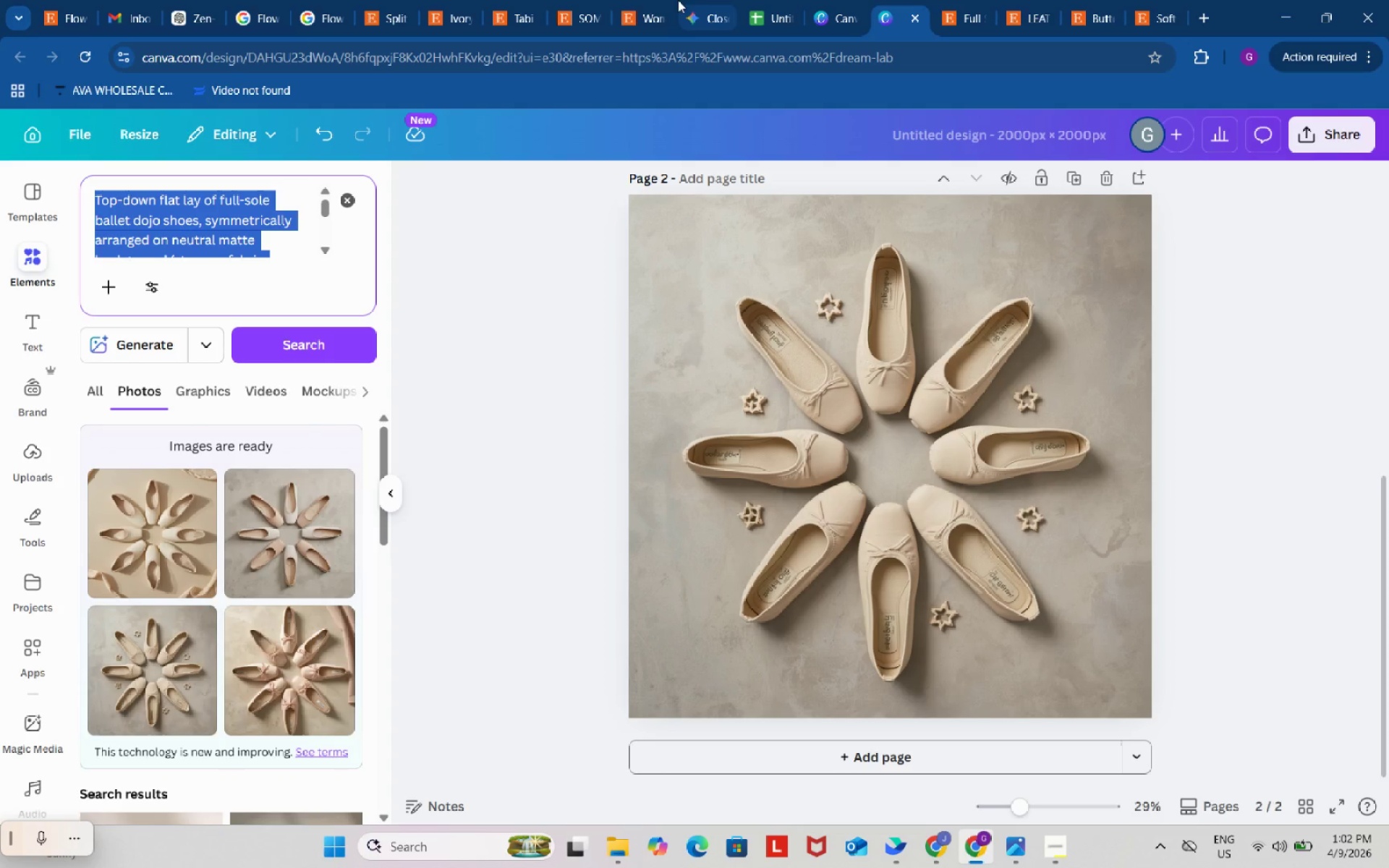 
left_click([765, 1])
 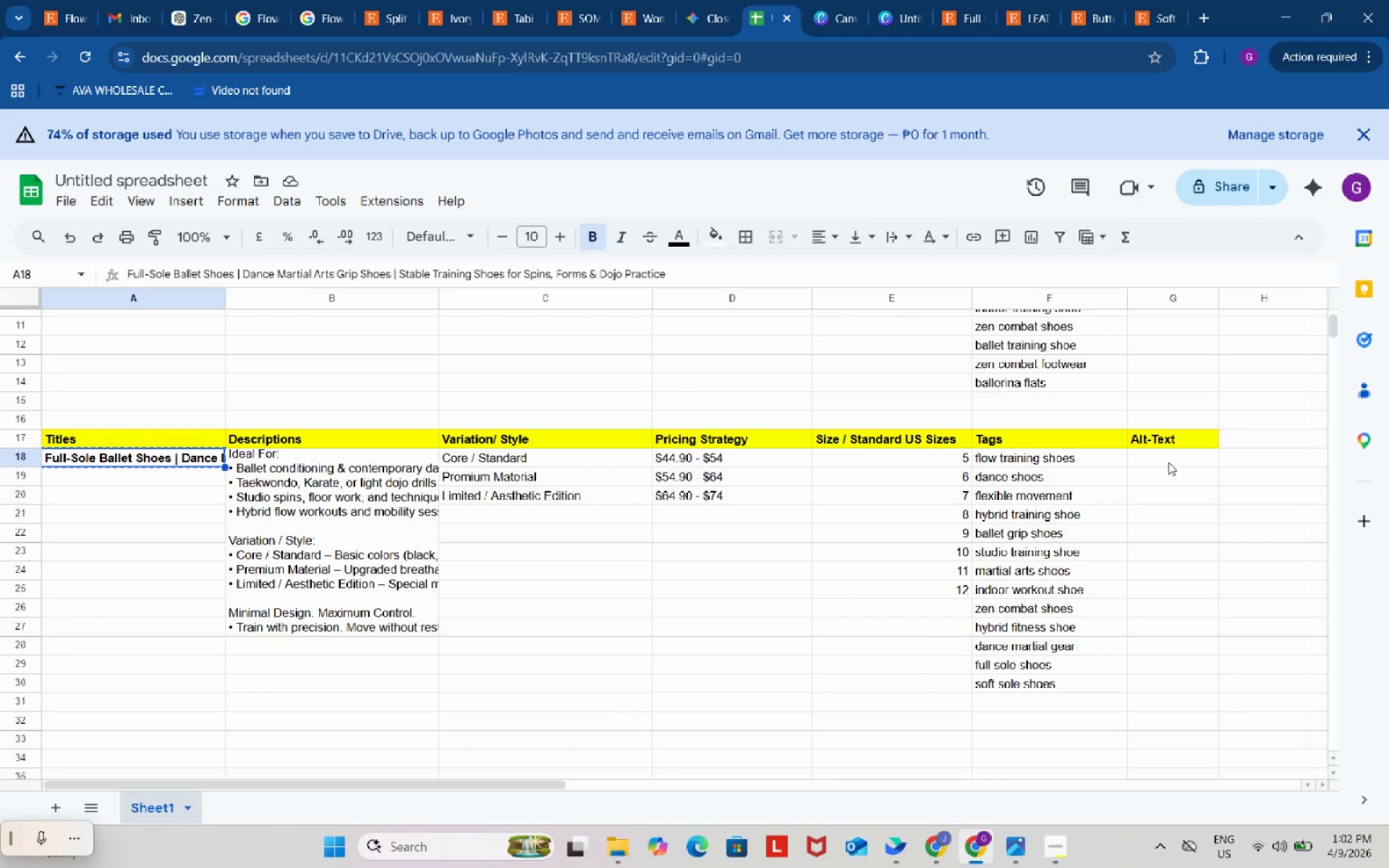 
left_click([1169, 458])